 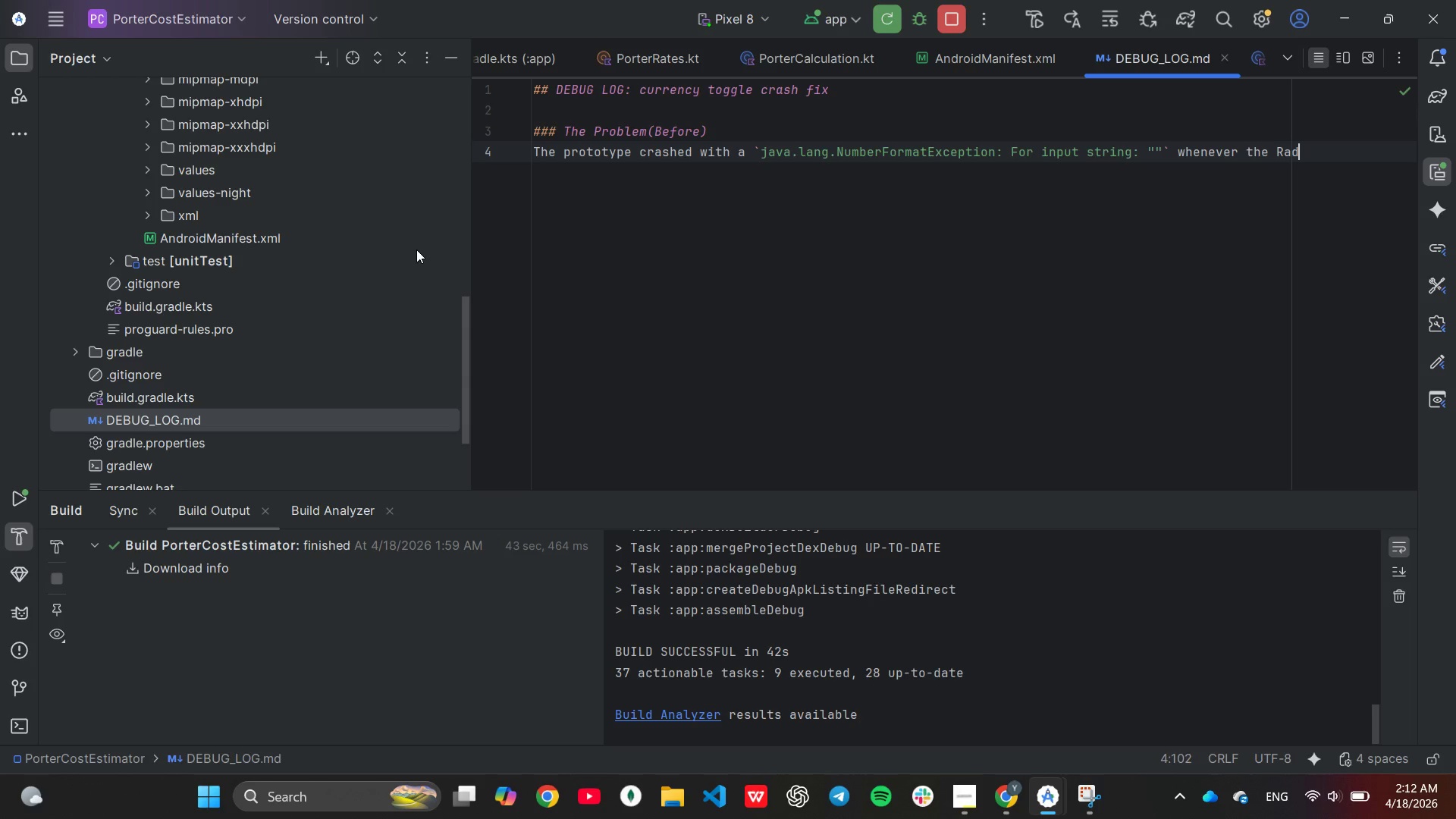 
hold_key(key=ShiftLeft, duration=0.31)
 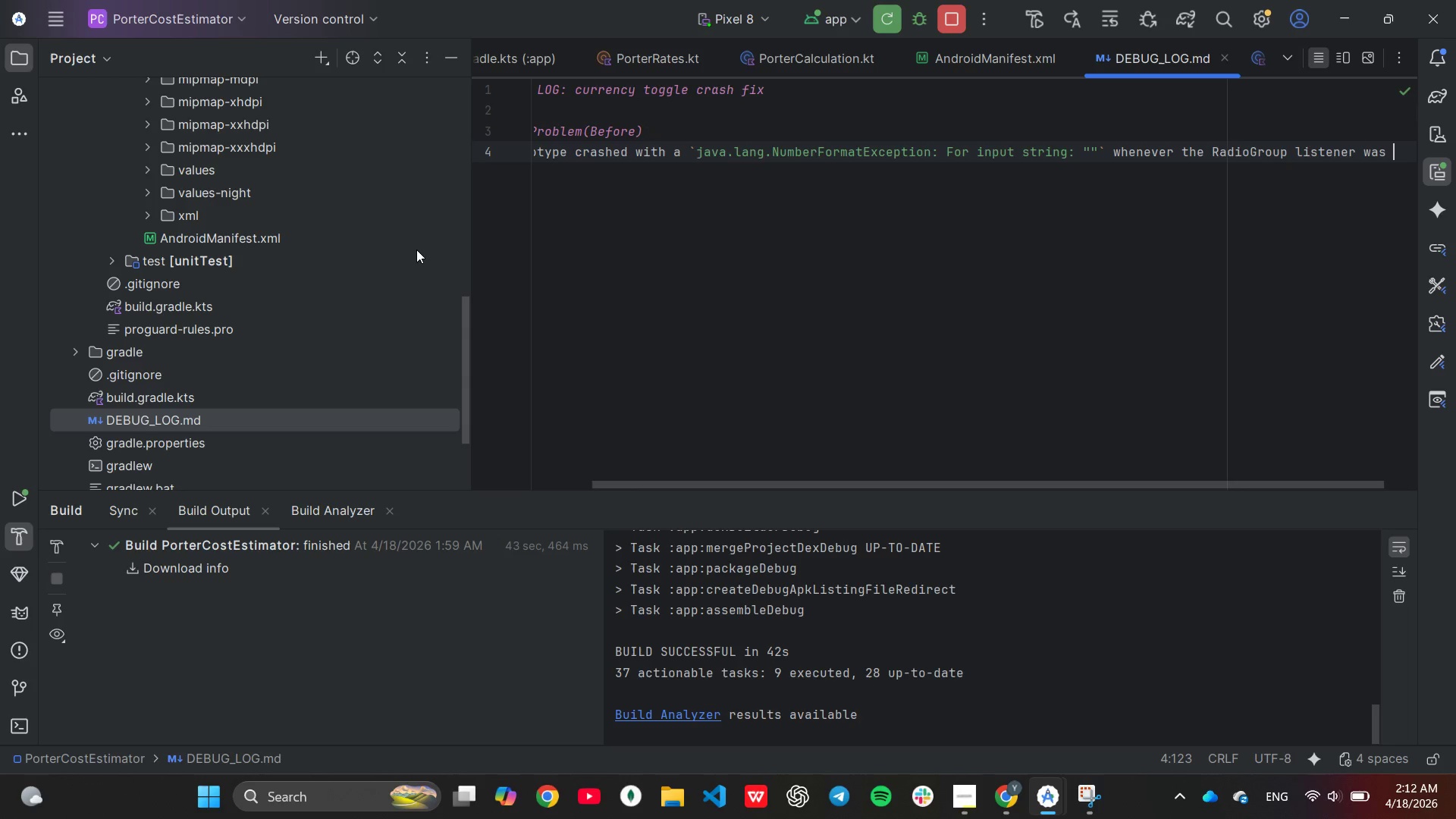 
wait(13.81)
 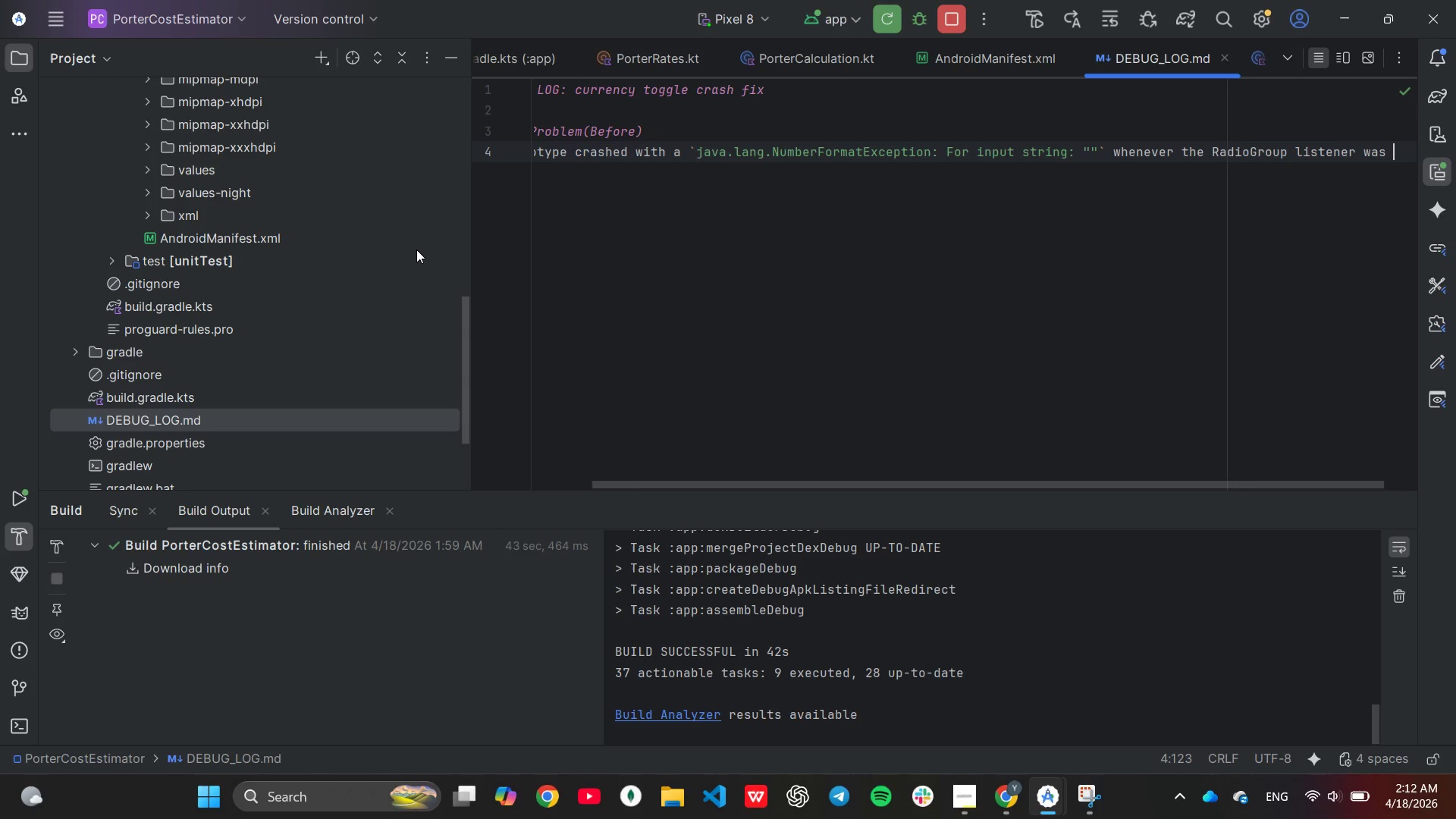 
type(triggered while the weight)
 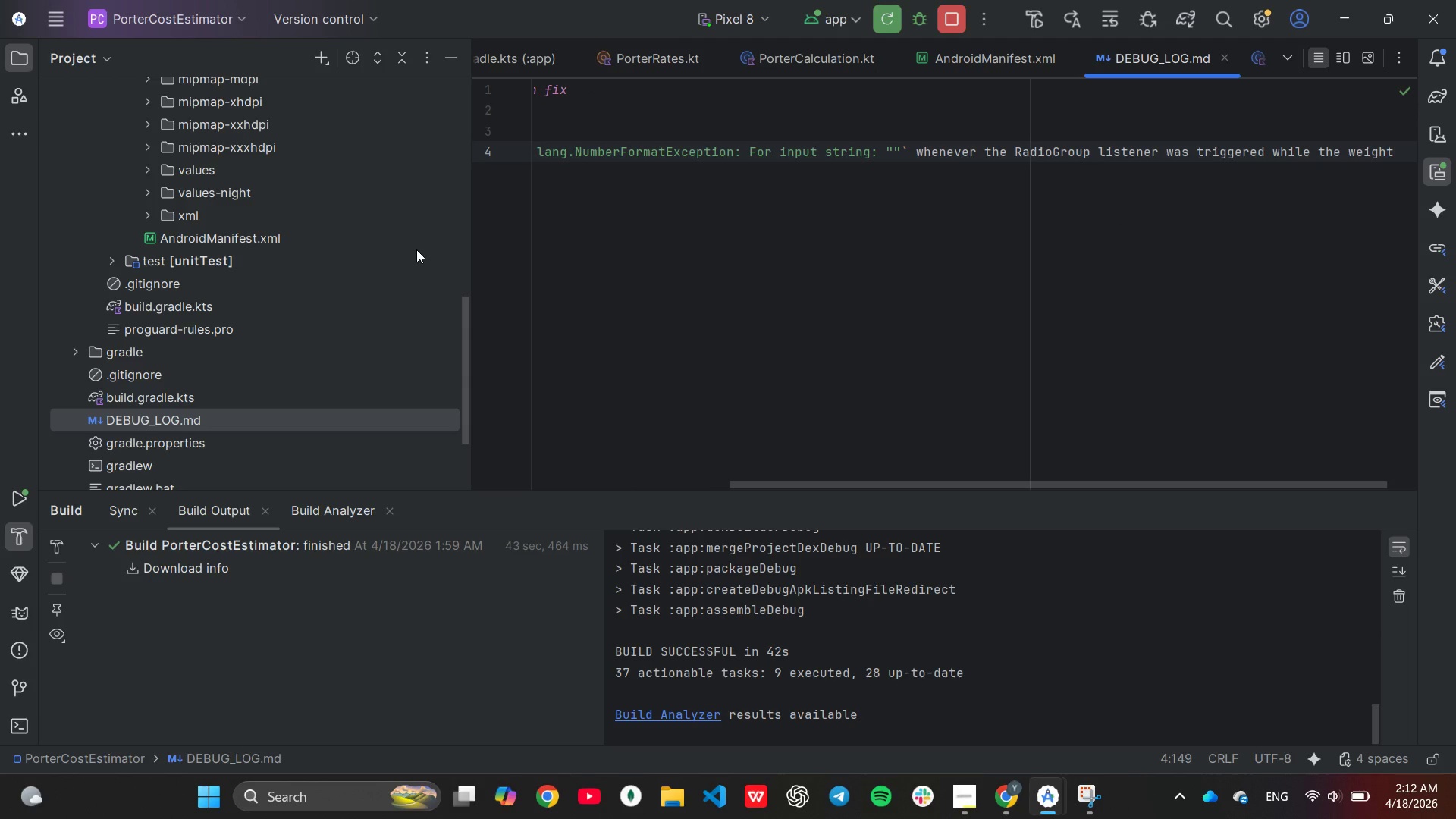 
type( aEditText was empty. The logic was attempting to parse)
 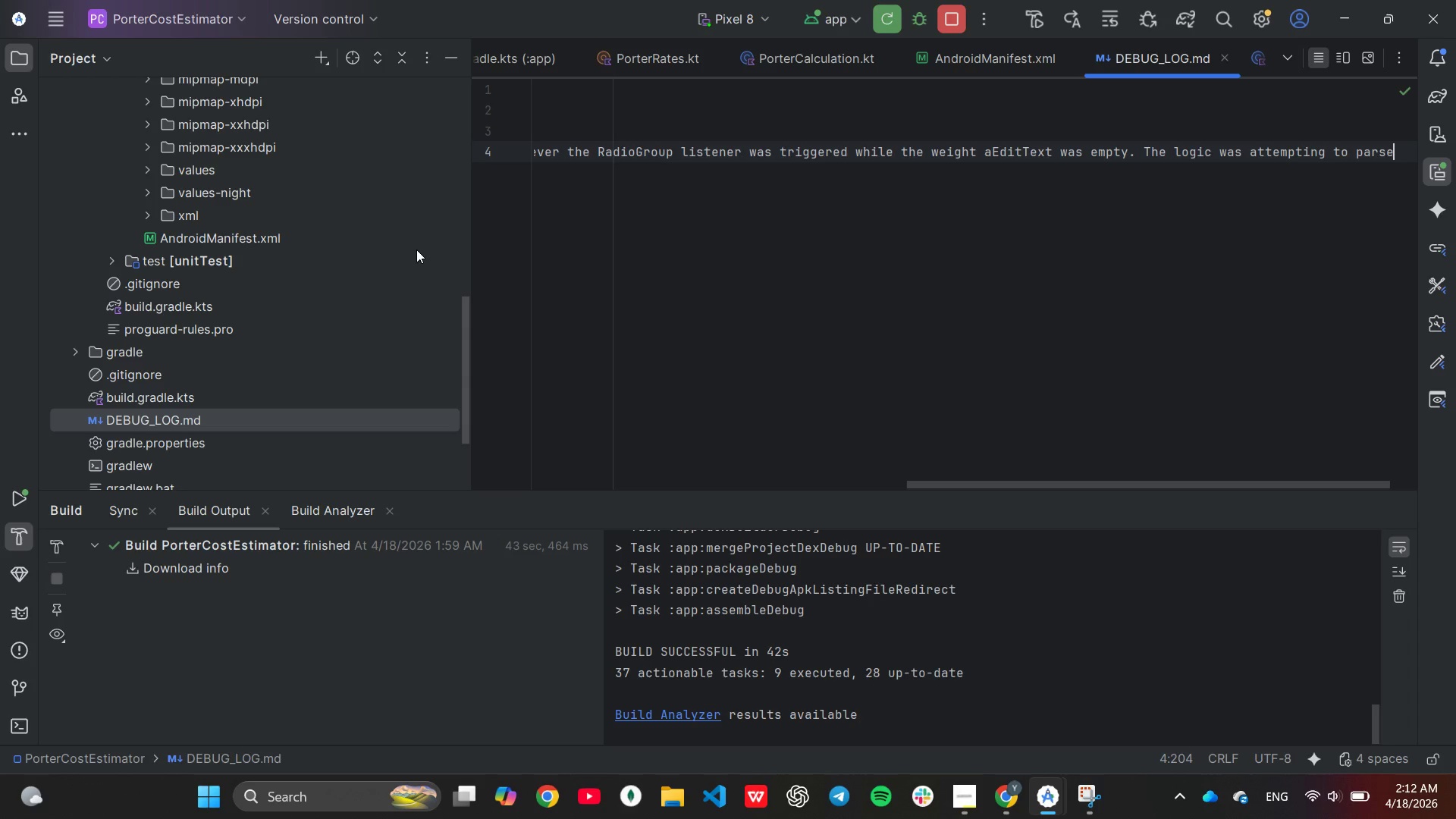 
key(Tab)
 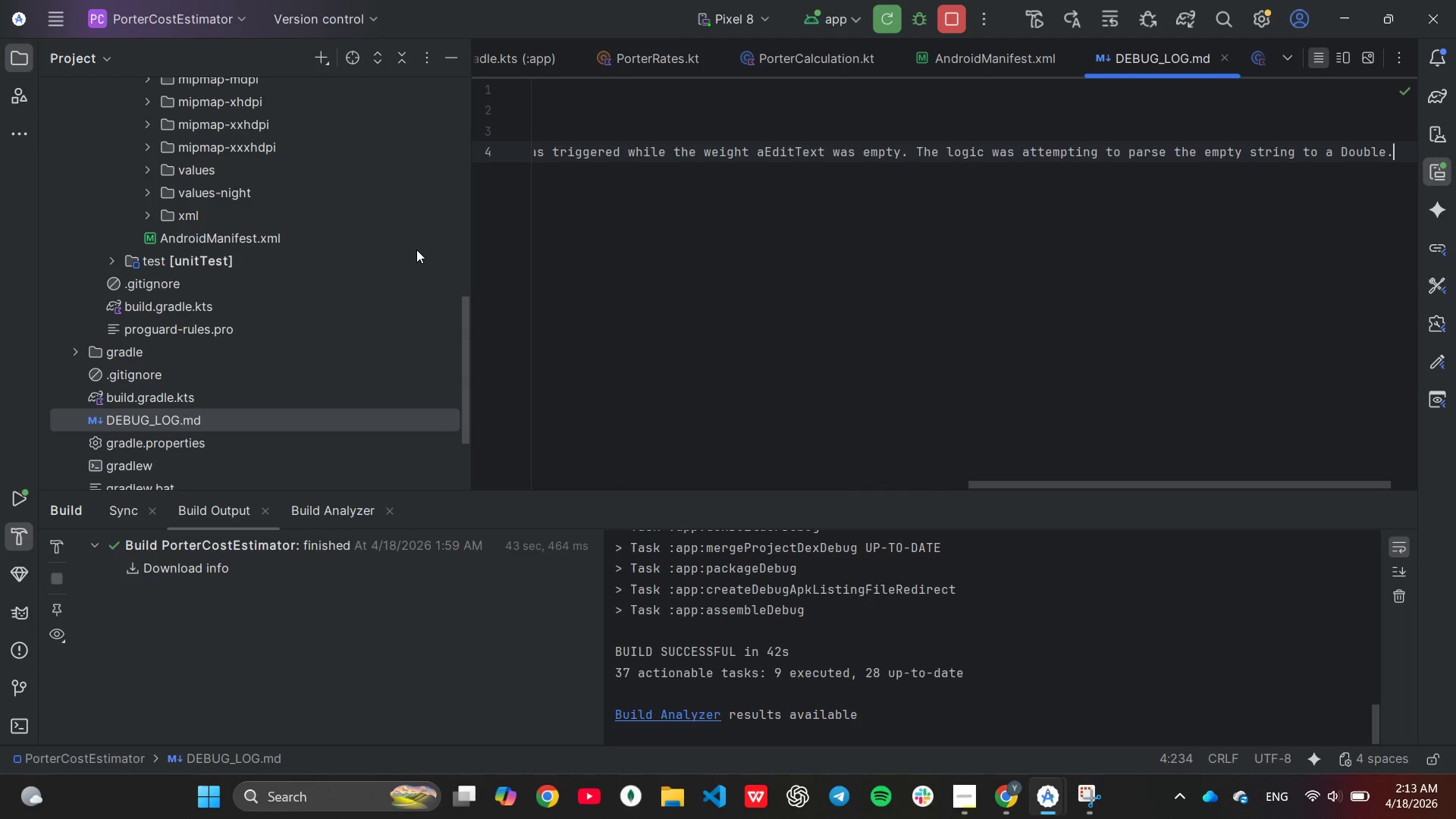 
wait(6.42)
 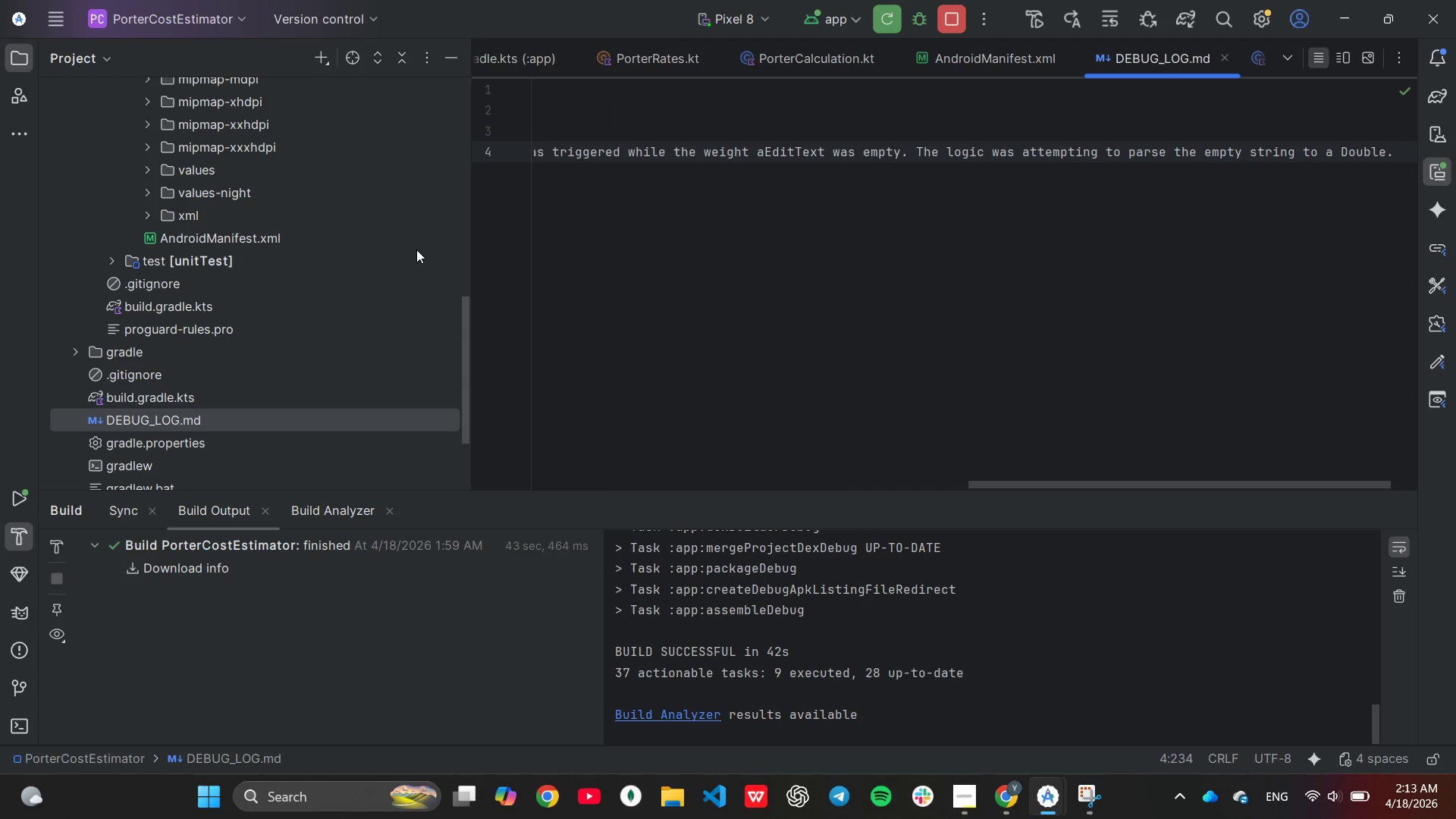 
hold_key(key=Backspace, duration=1.14)
 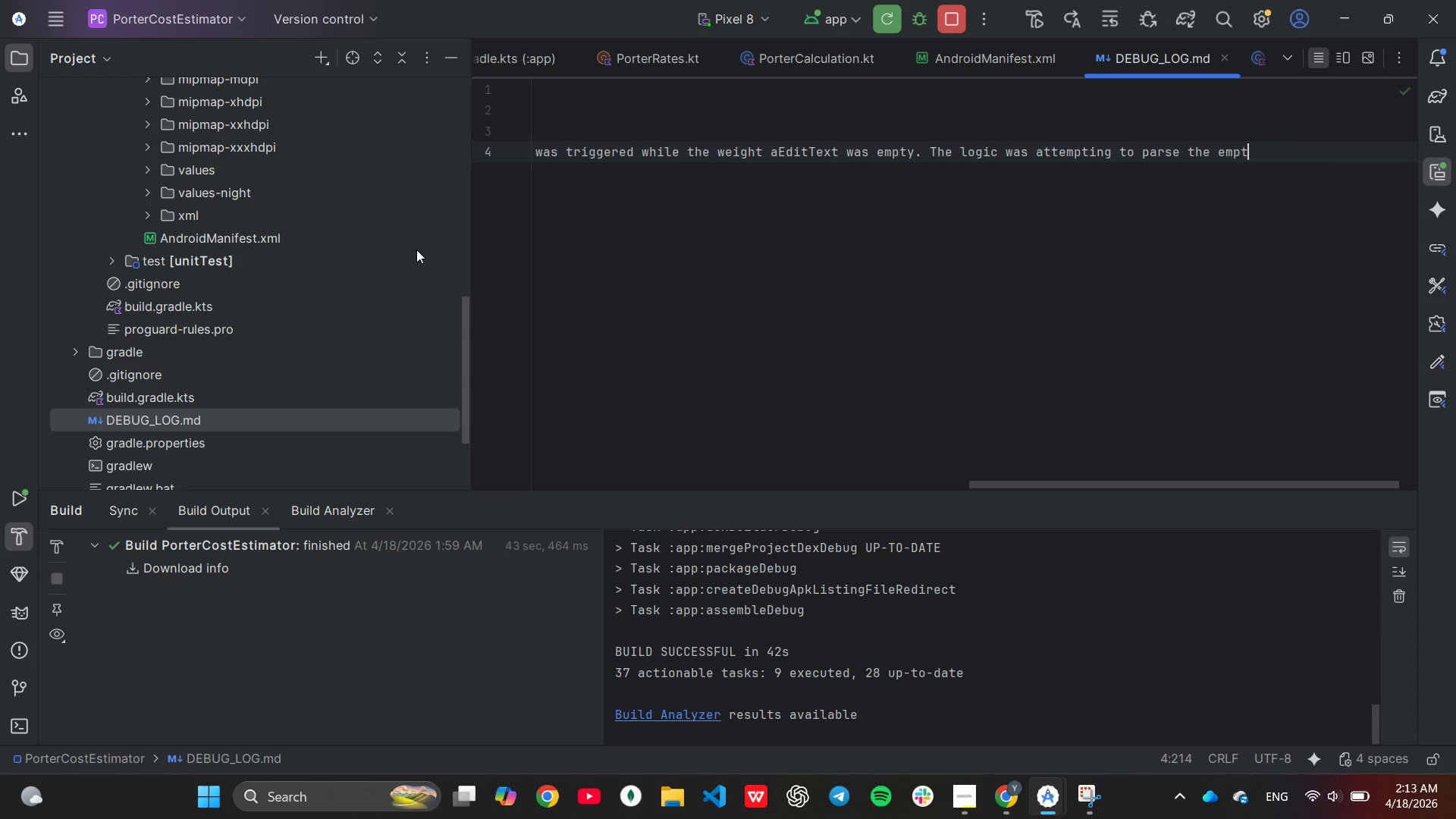 
key(Backspace)
 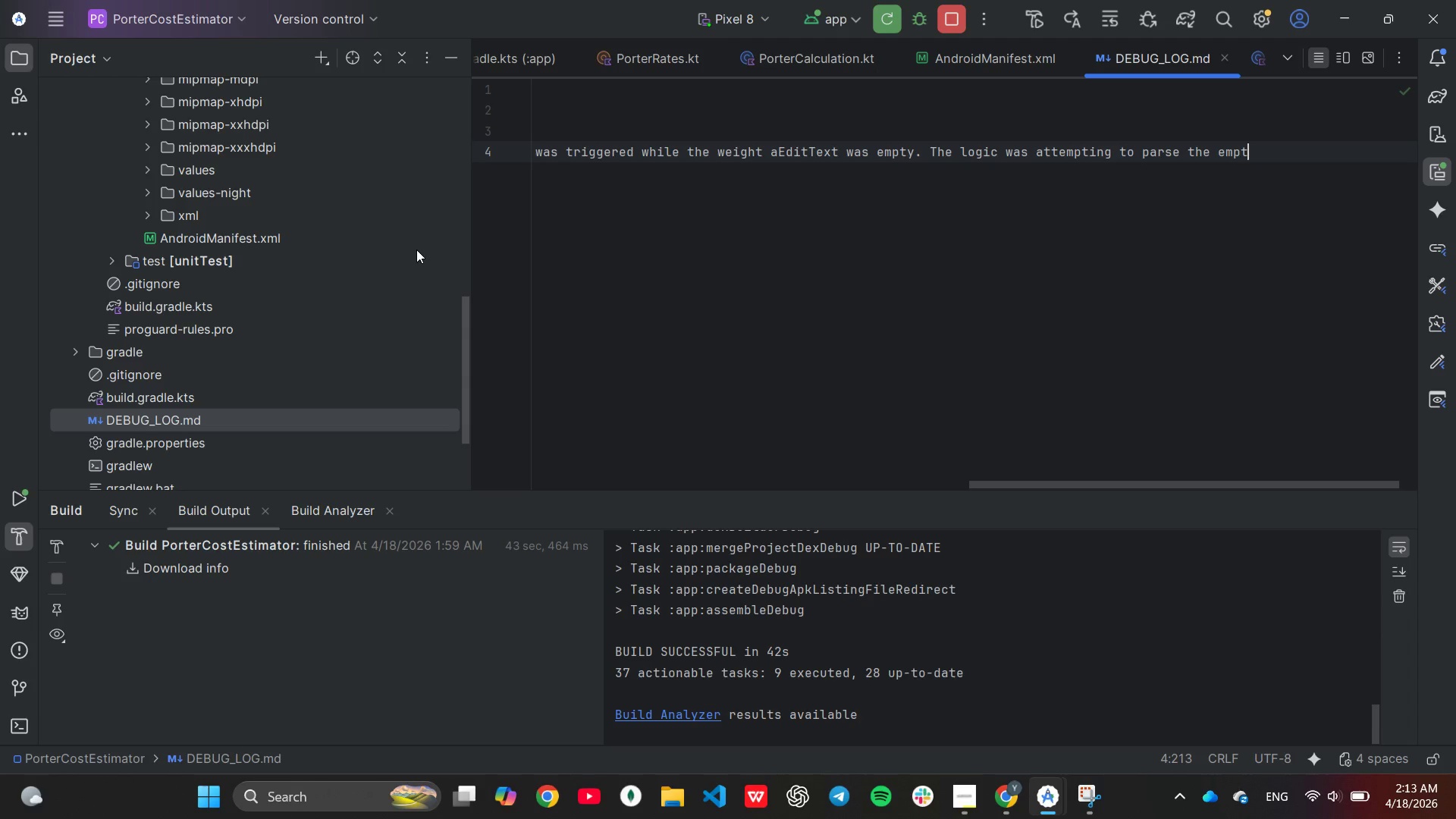 
key(Backspace)
 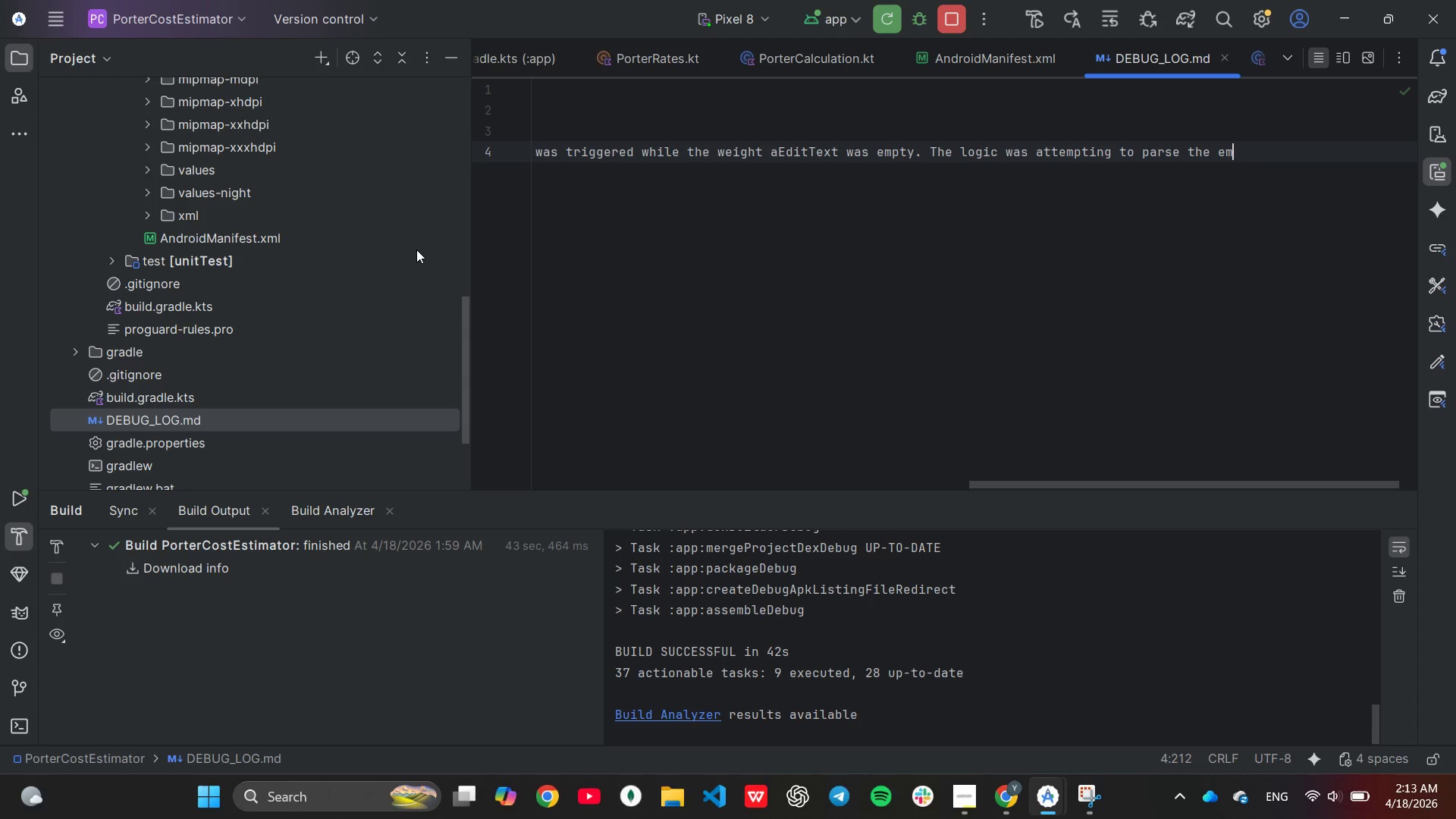 
key(Backspace)
 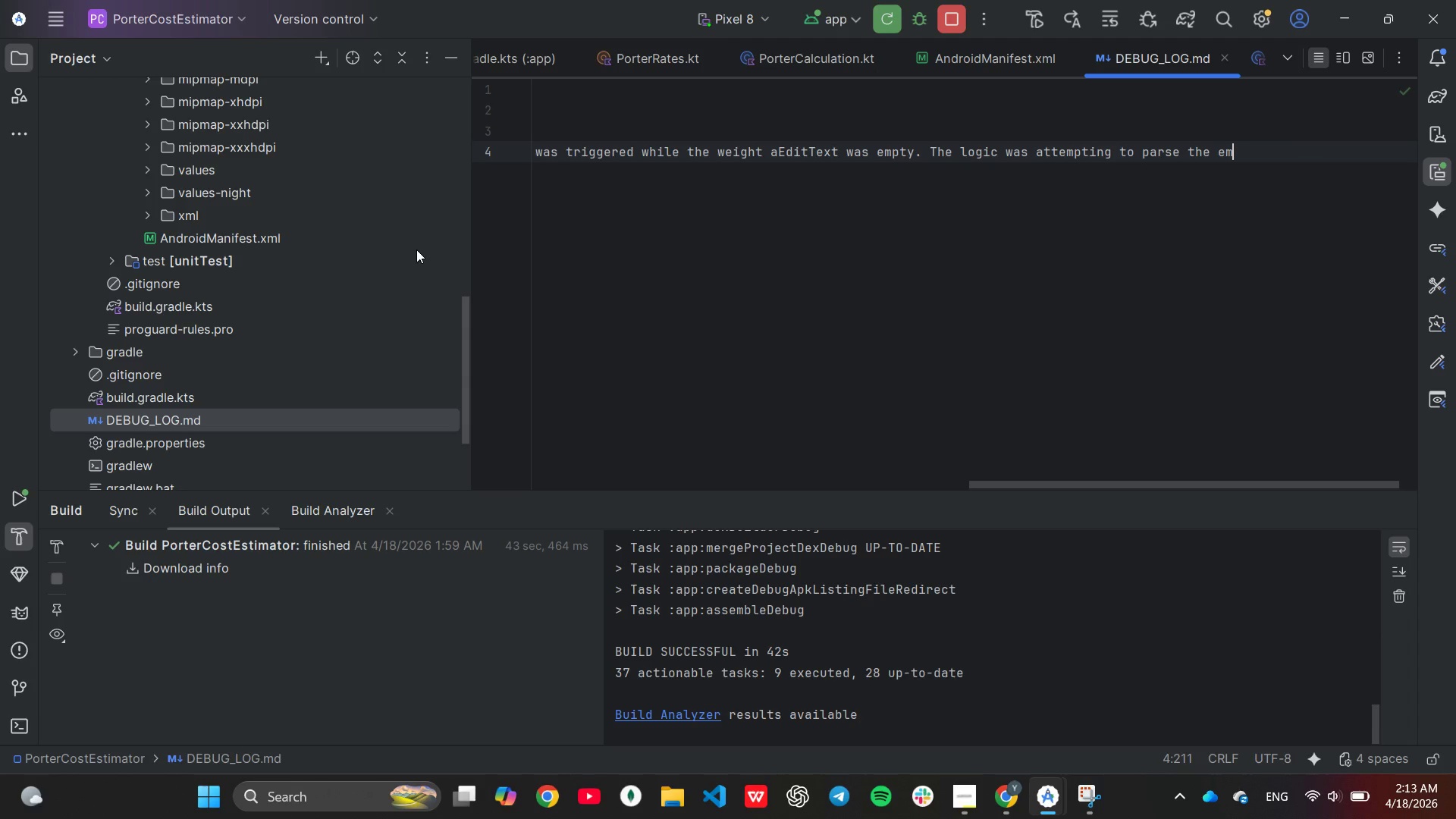 
key(Backspace)
 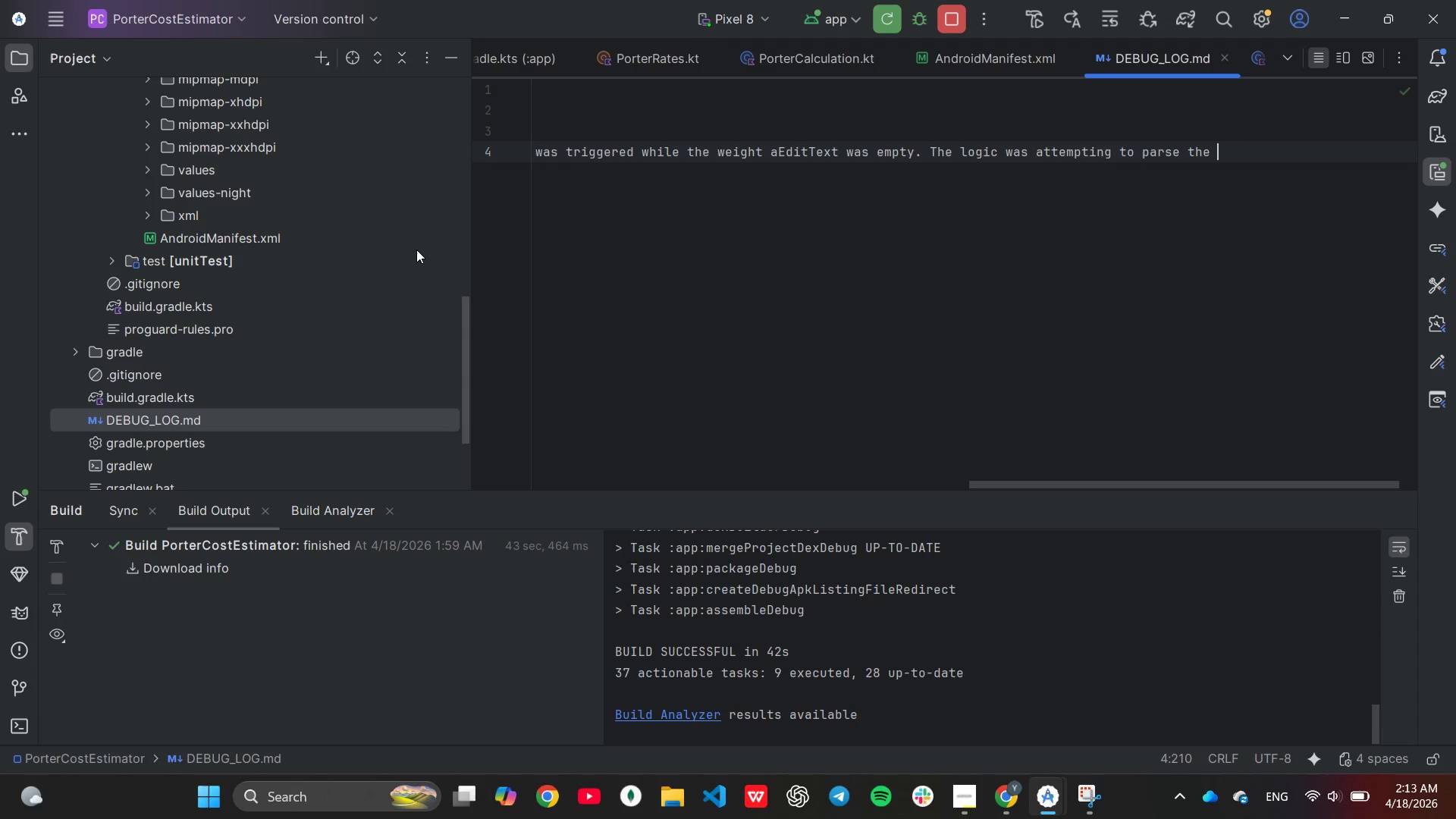 
key(Backspace)
 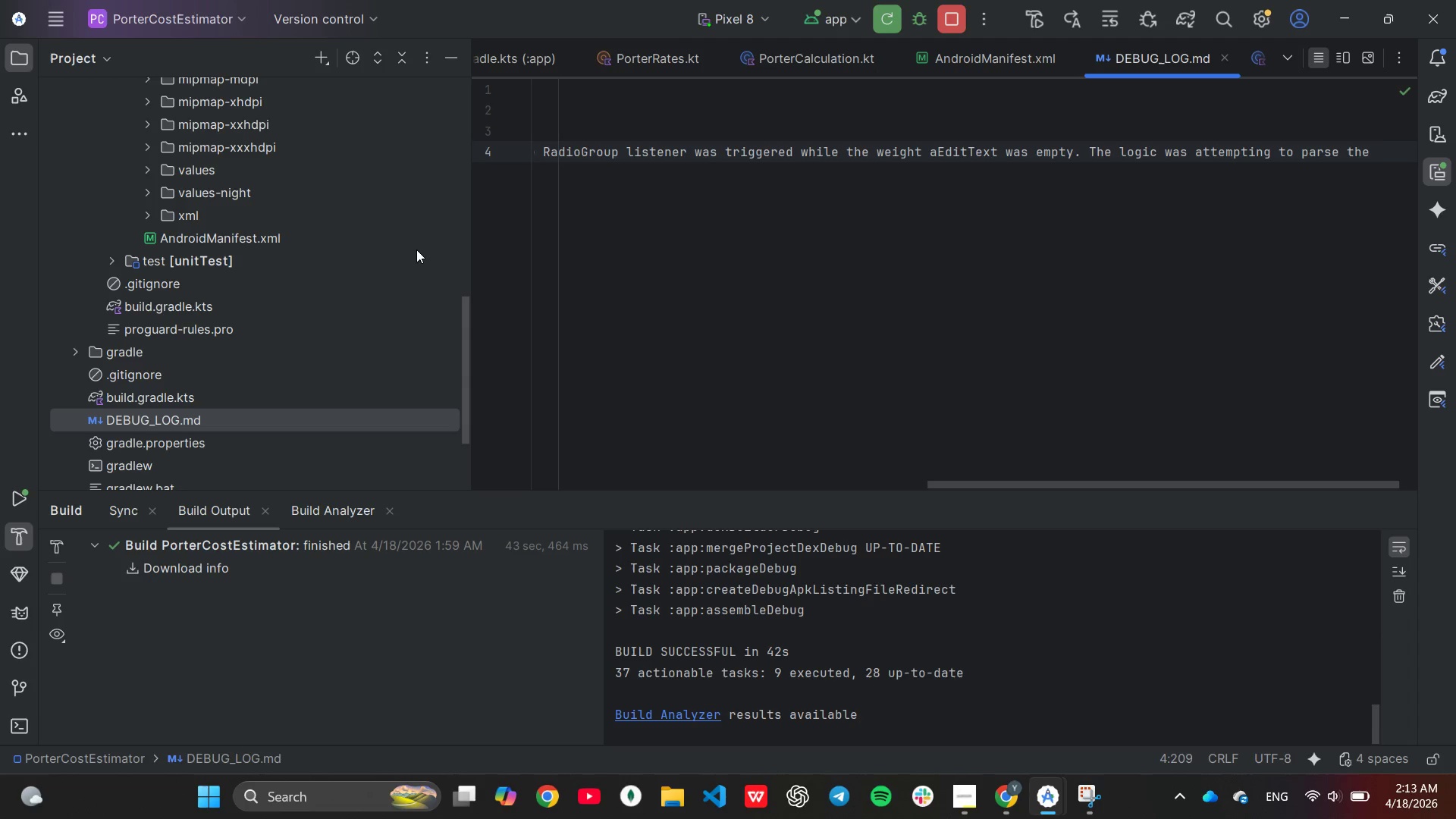 
type(string direv)
key(Backspace)
type(ctory to a Double without validation.)
 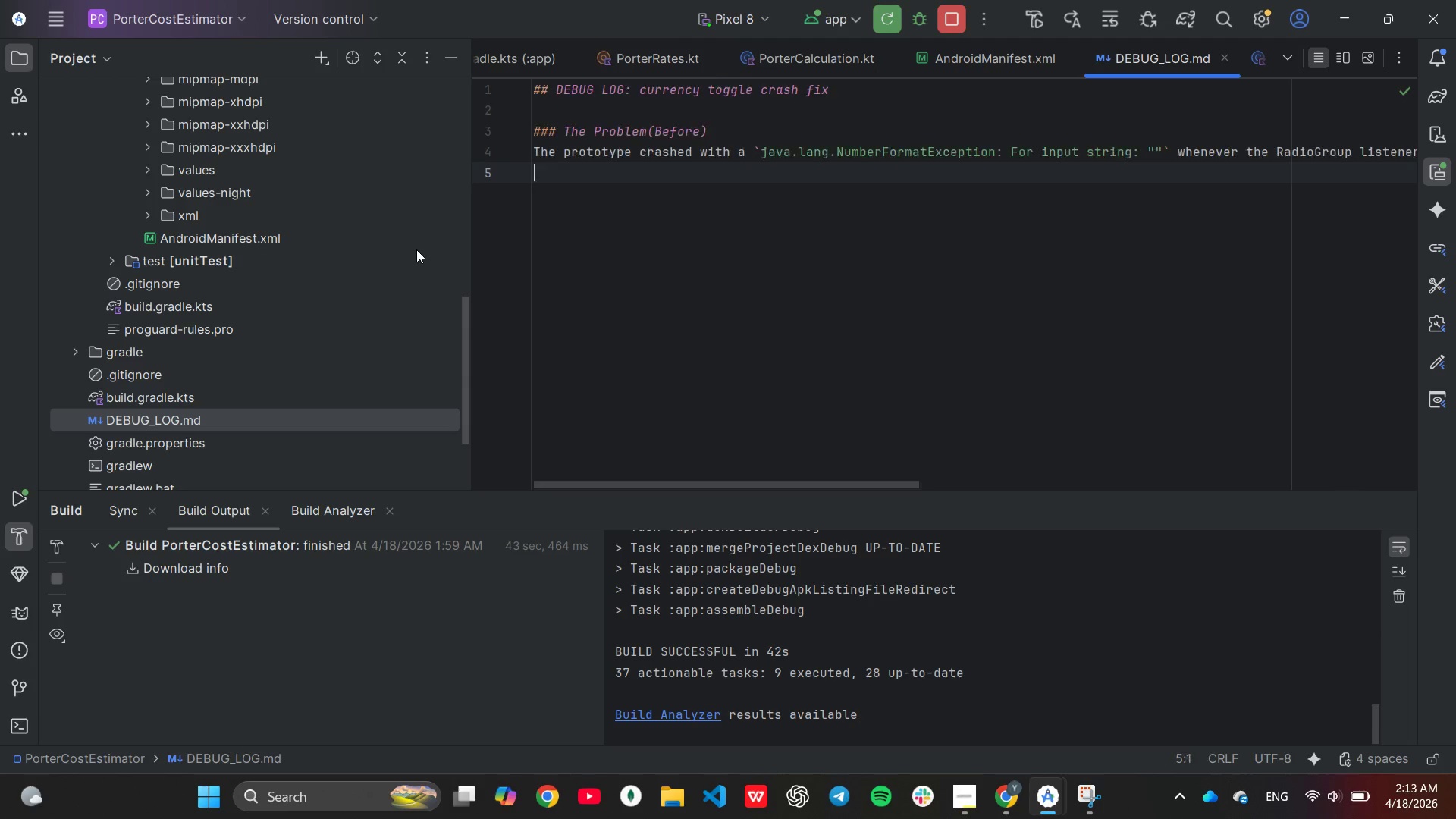 
 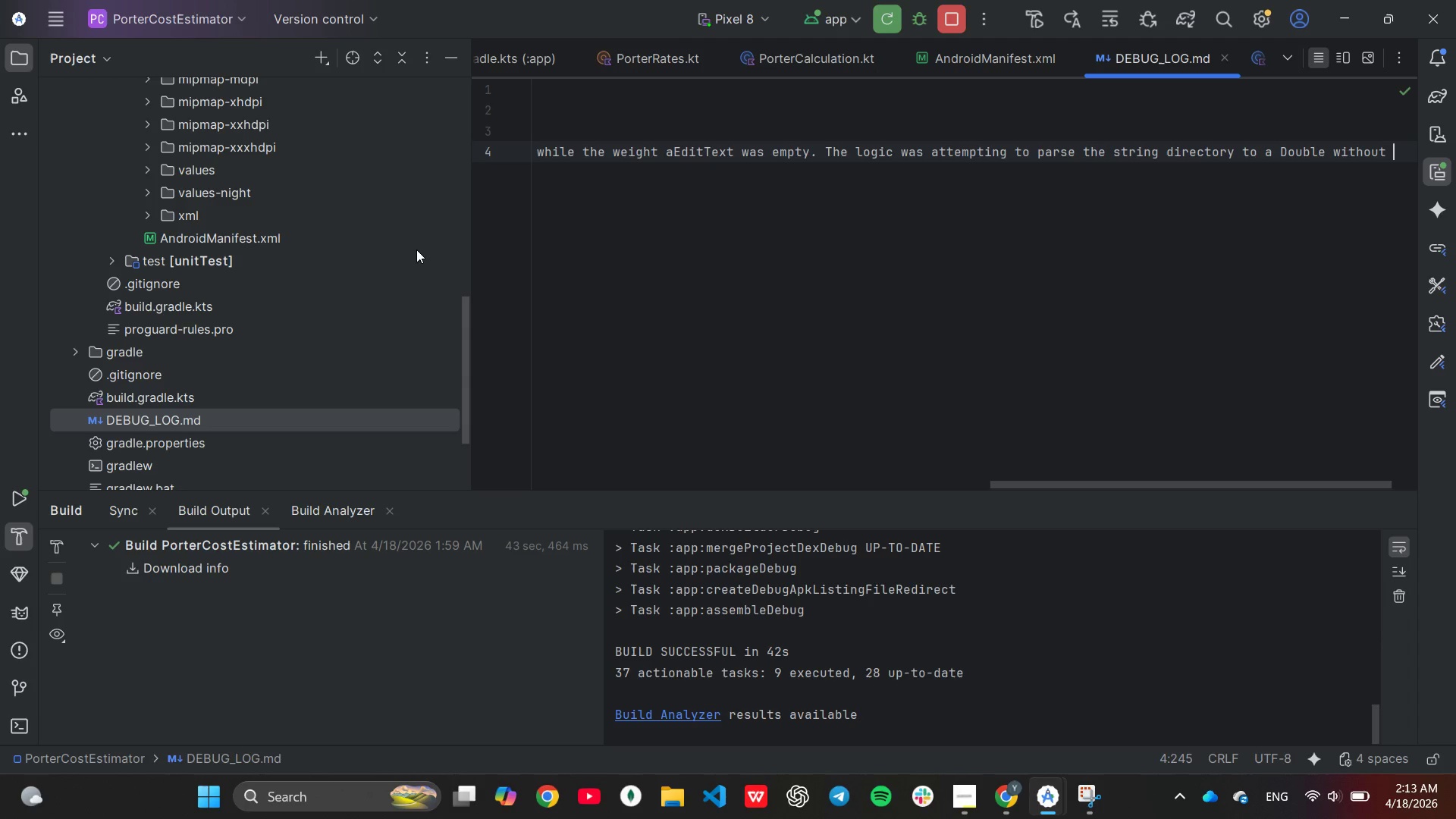 
key(Enter)
 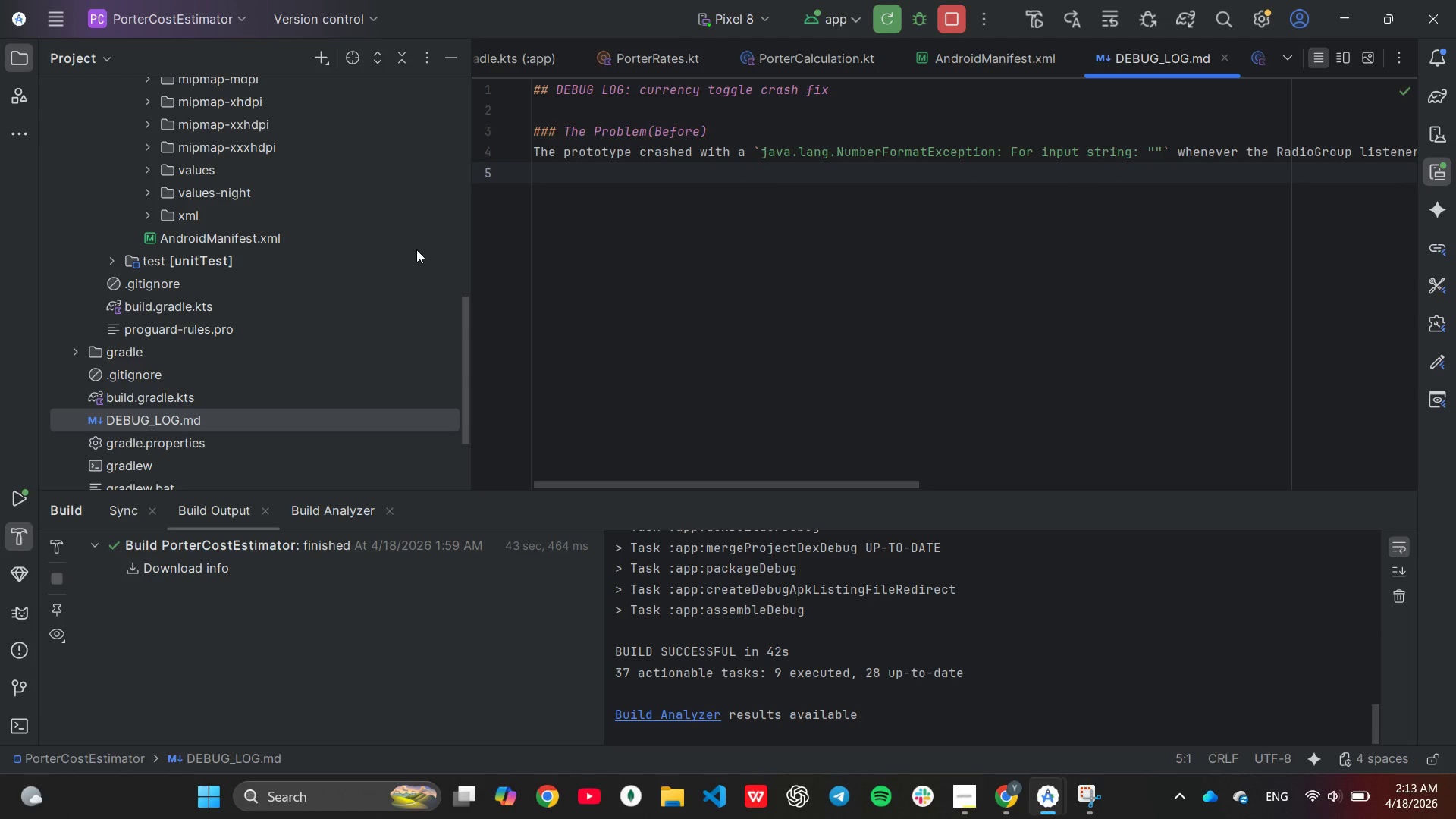 
key(Enter)
 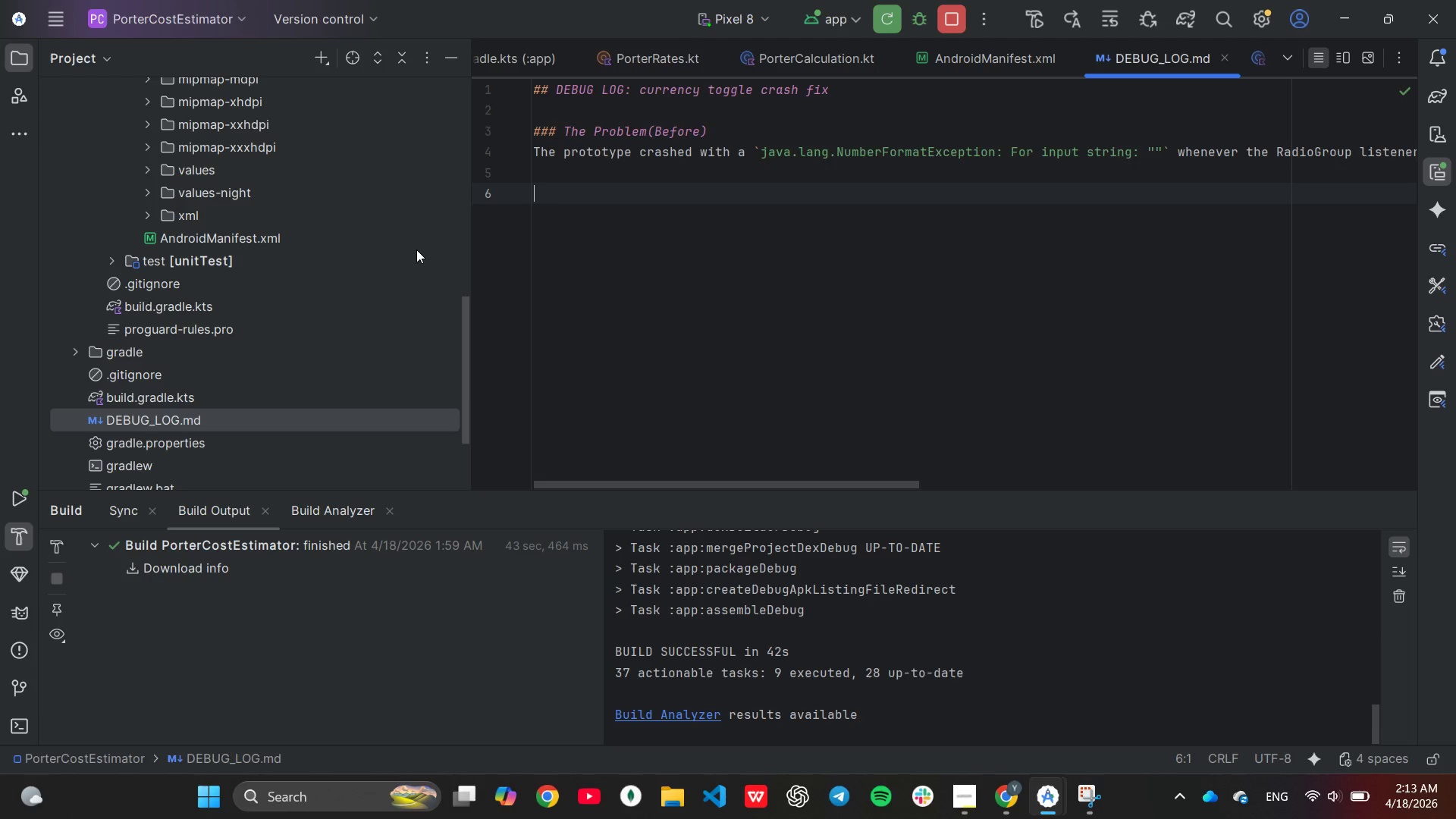 
type(### The fix (after)
 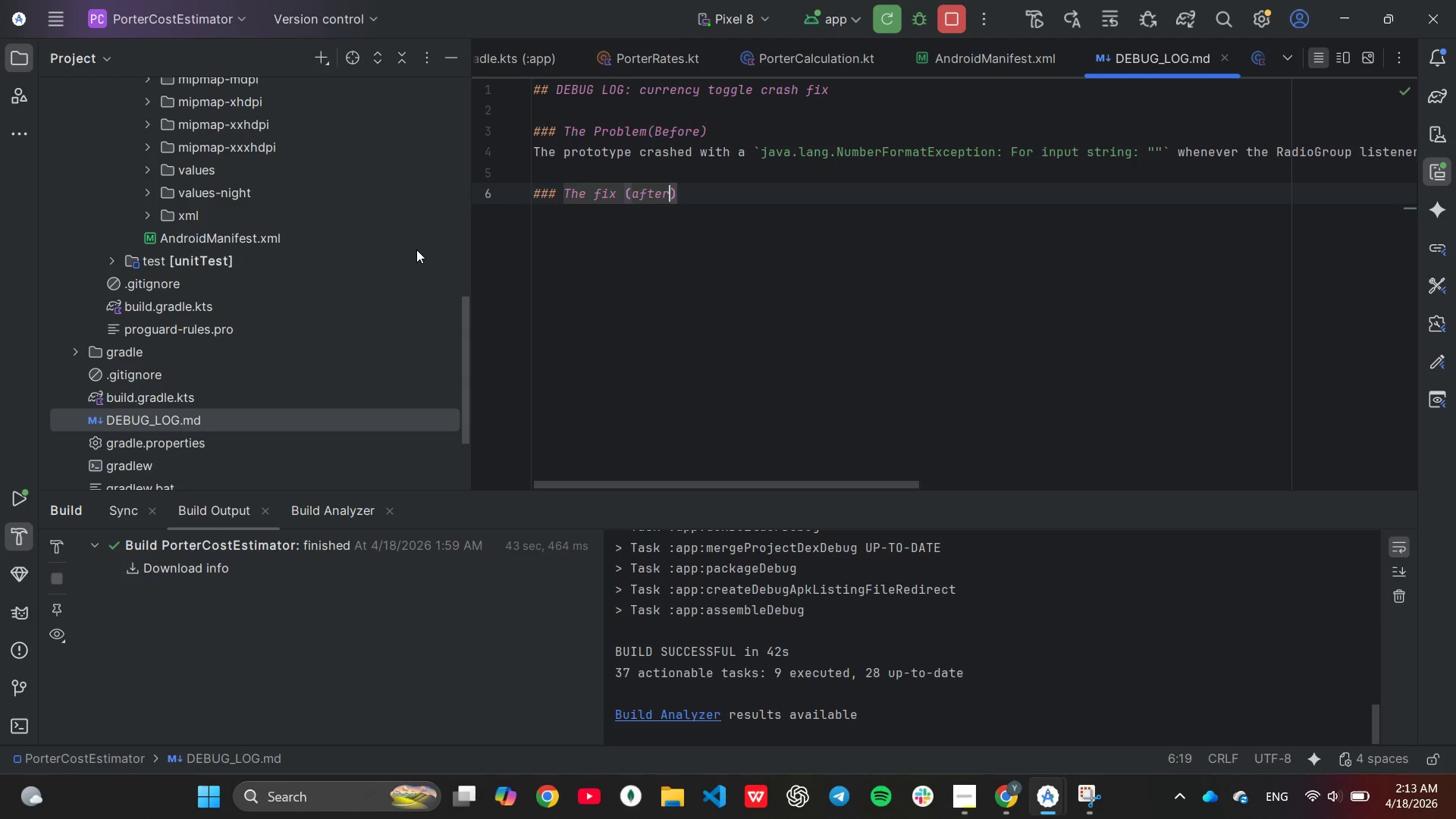 
key(ArrowRight)
 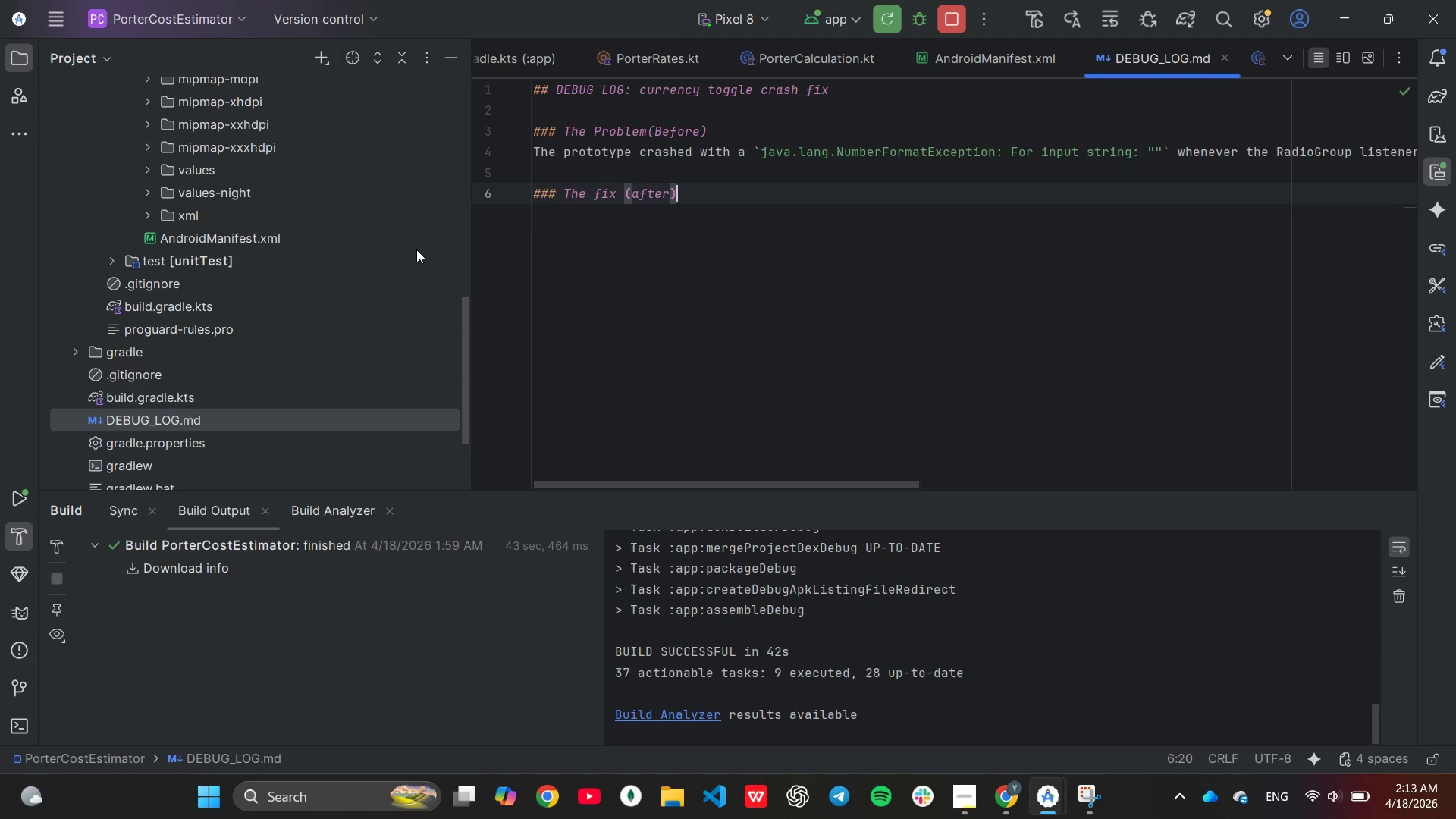 
key(Enter)
 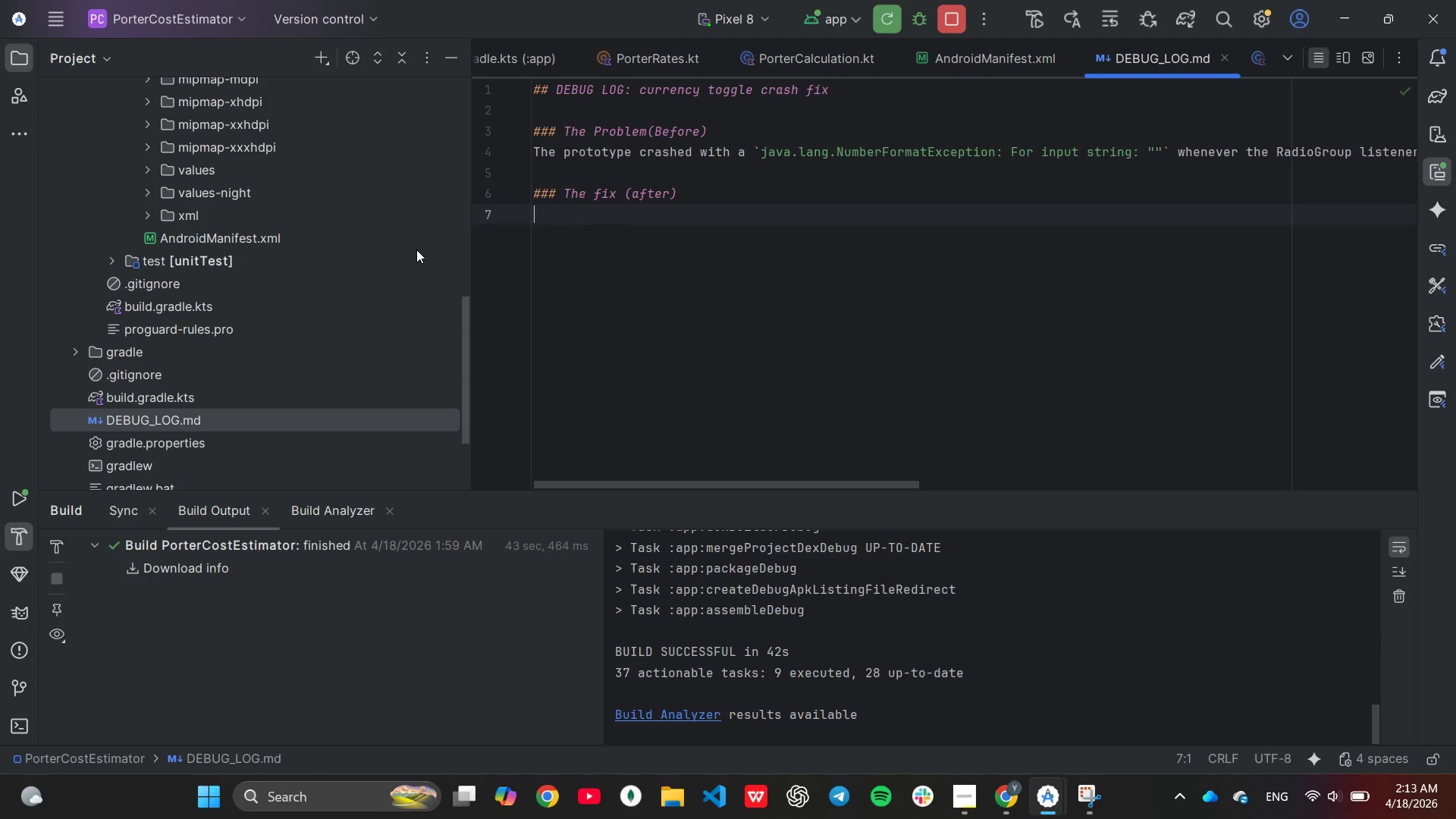 
type(Implemented a safe-parsng extend)
key(Backspace)
type(sion and moved the state to a ViewModel to)
 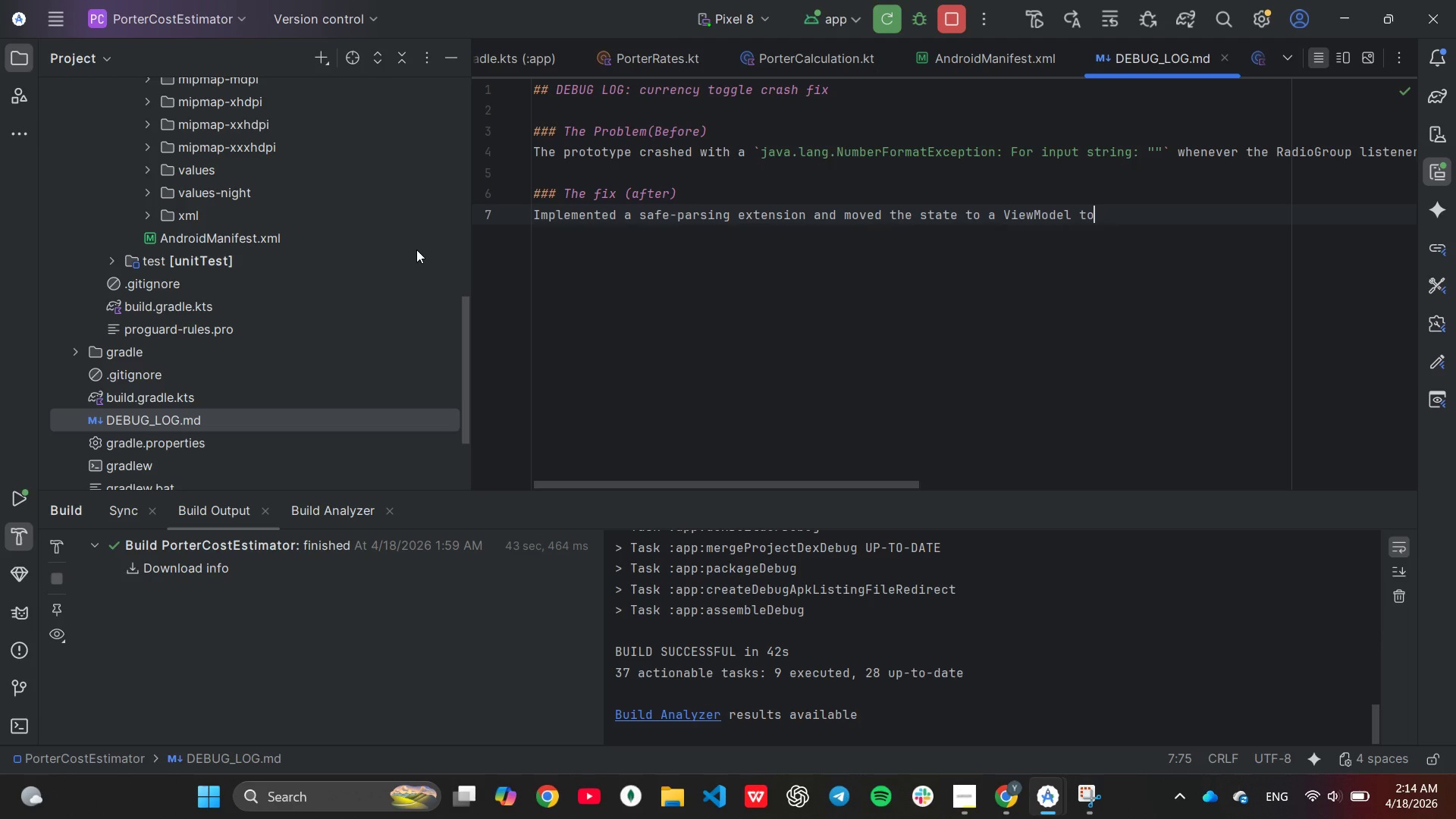 
type( survive configuration and UI changes.)
 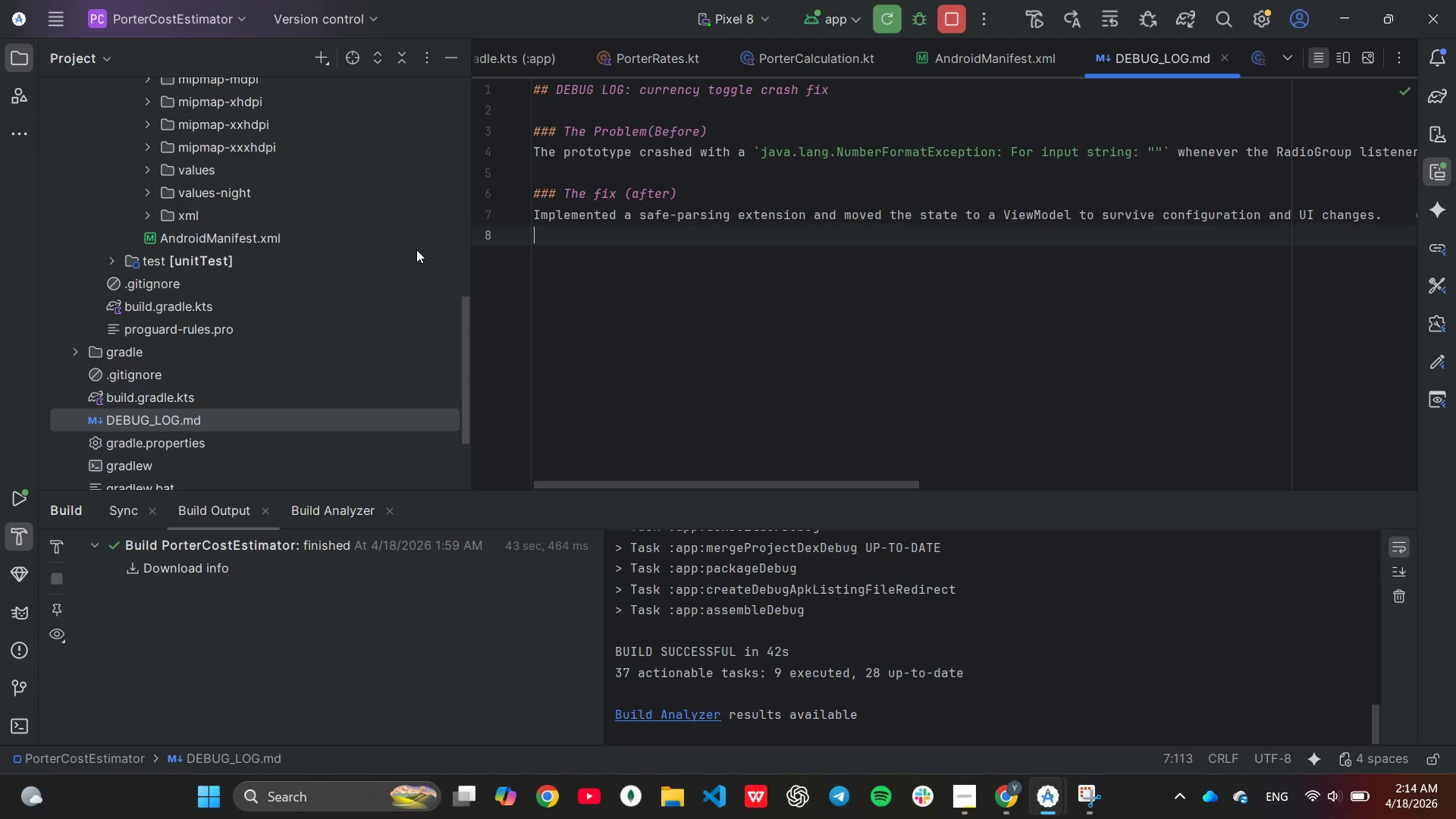 
 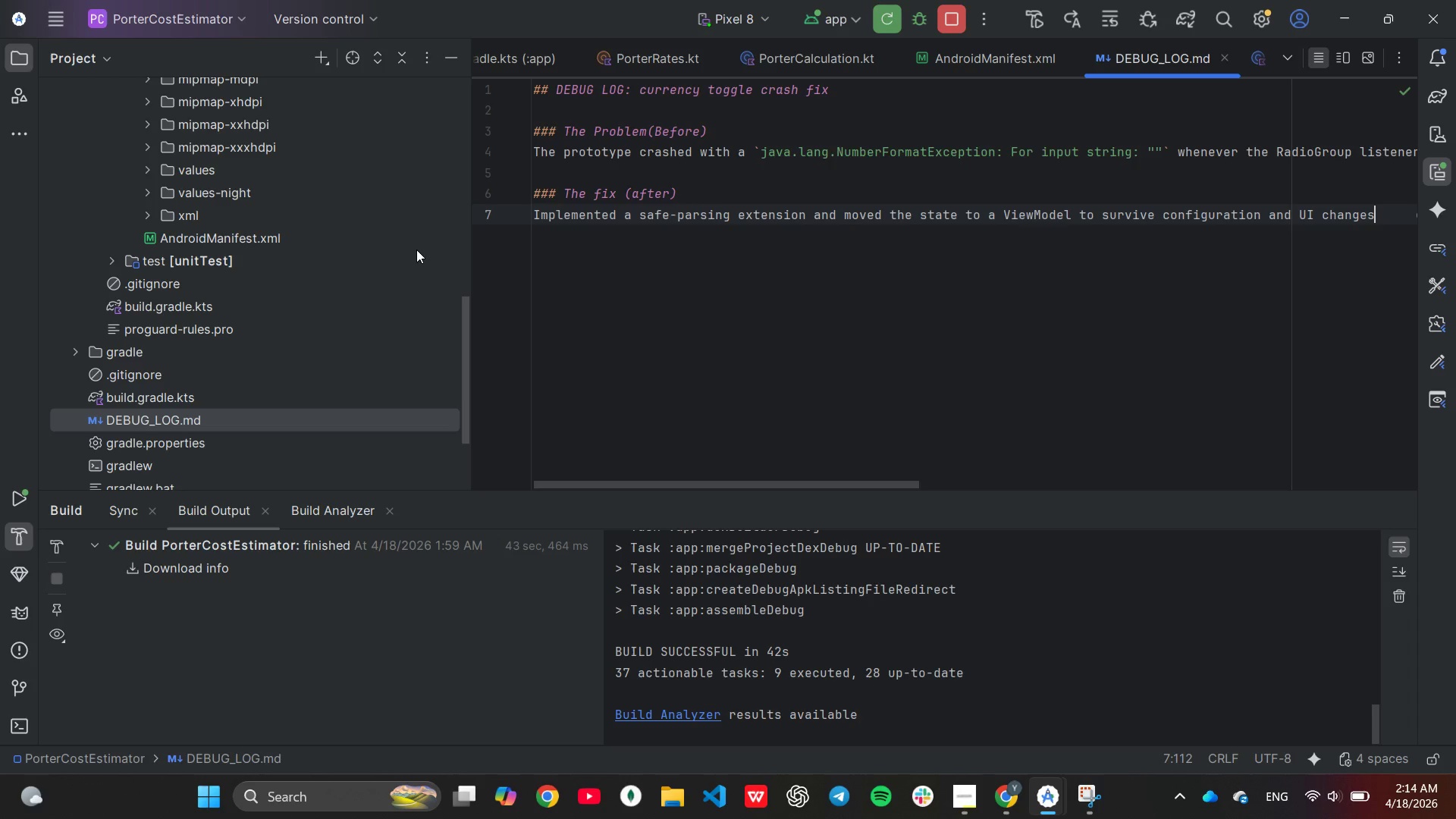 
key(Enter)
 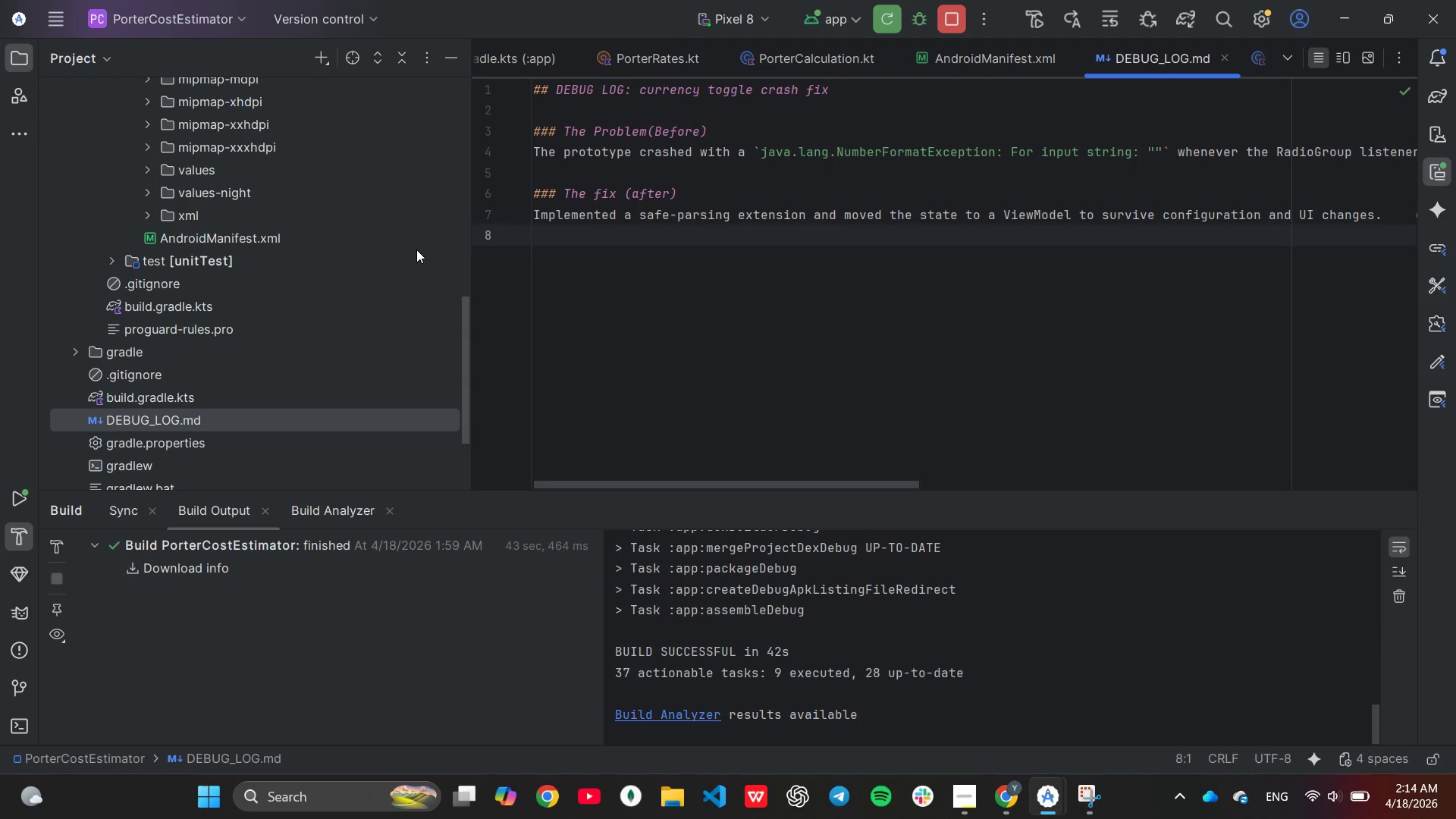 
key(Enter)
 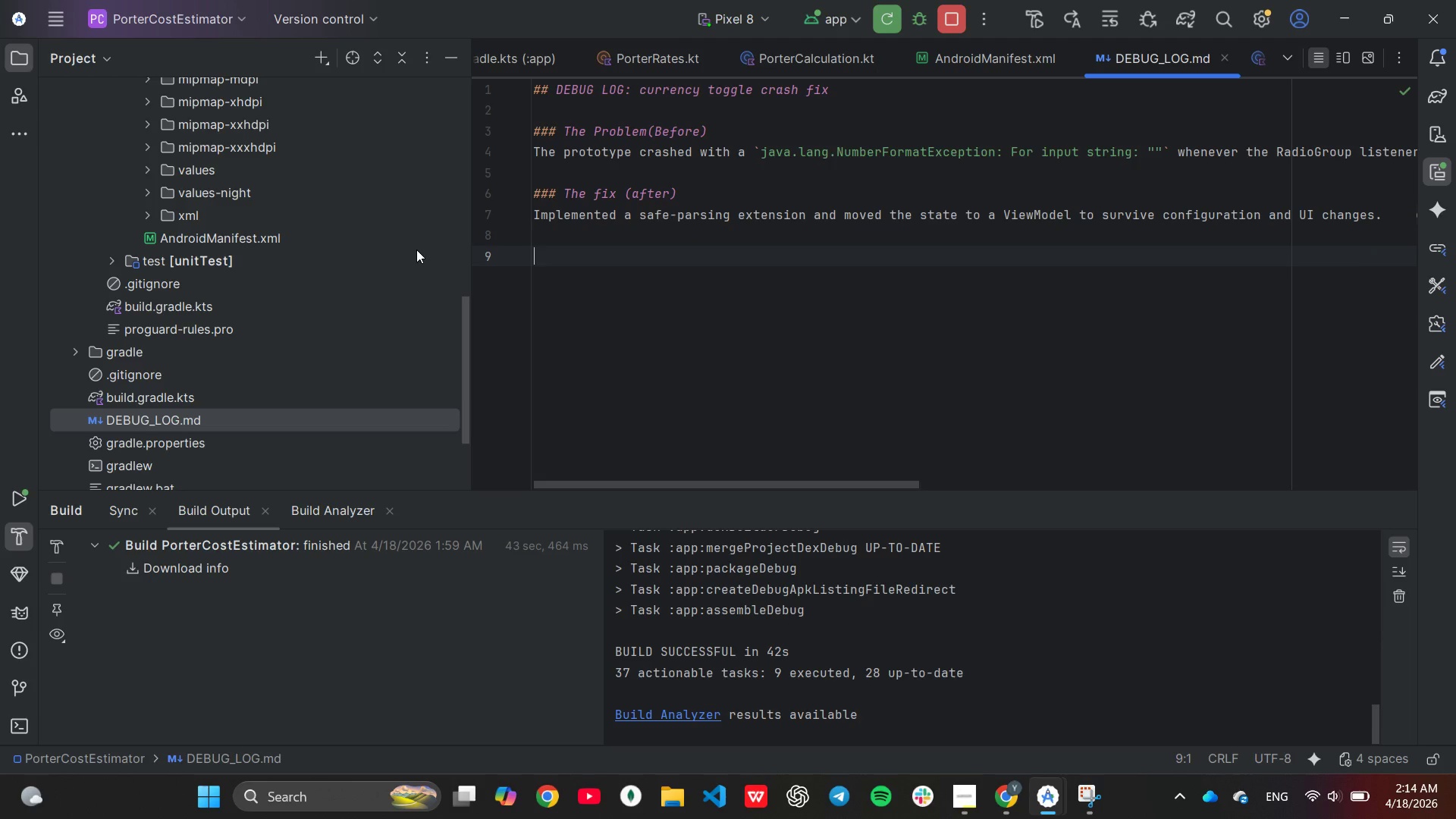 
type(```kotlin)
 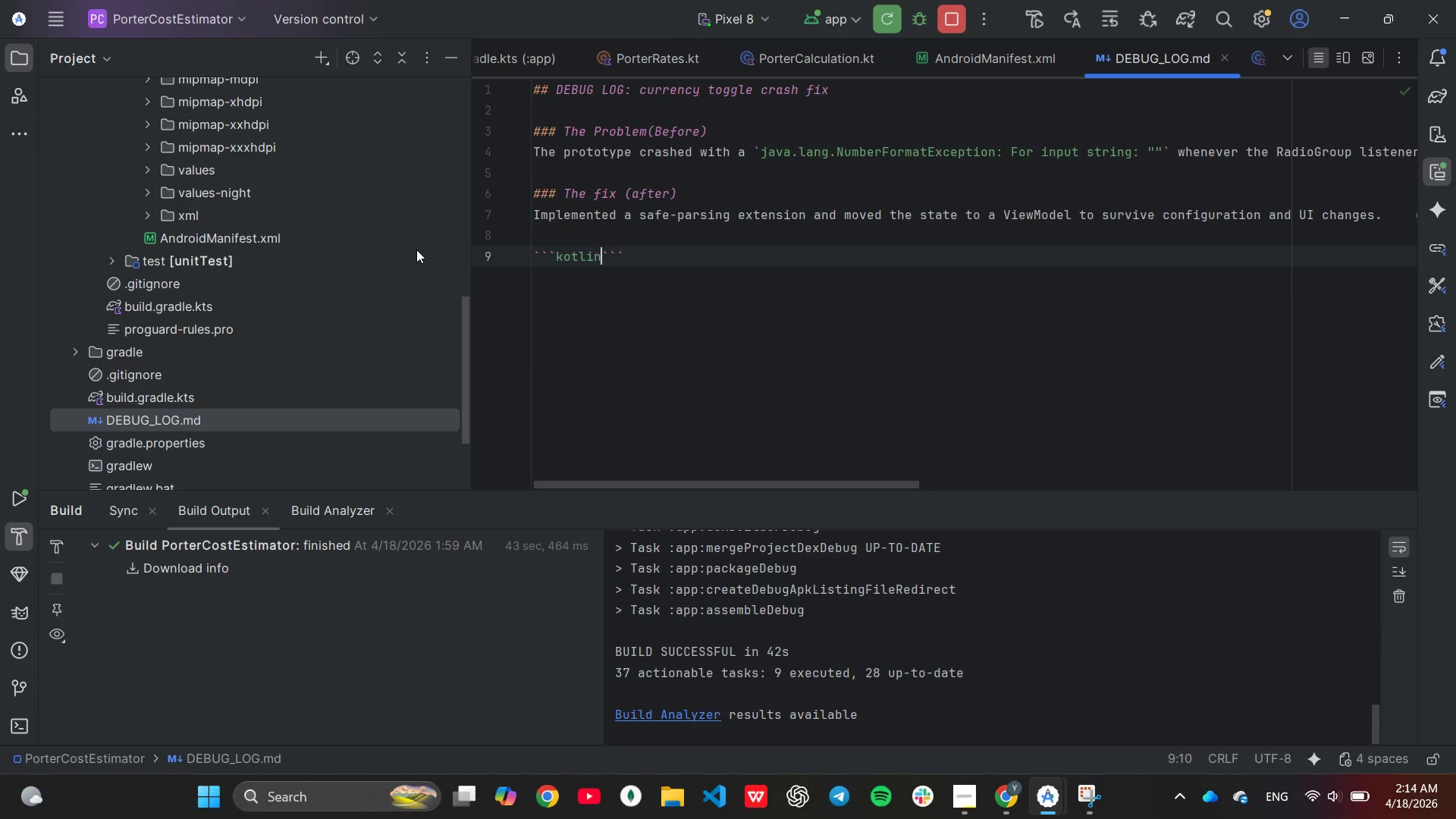 
key(Enter)
 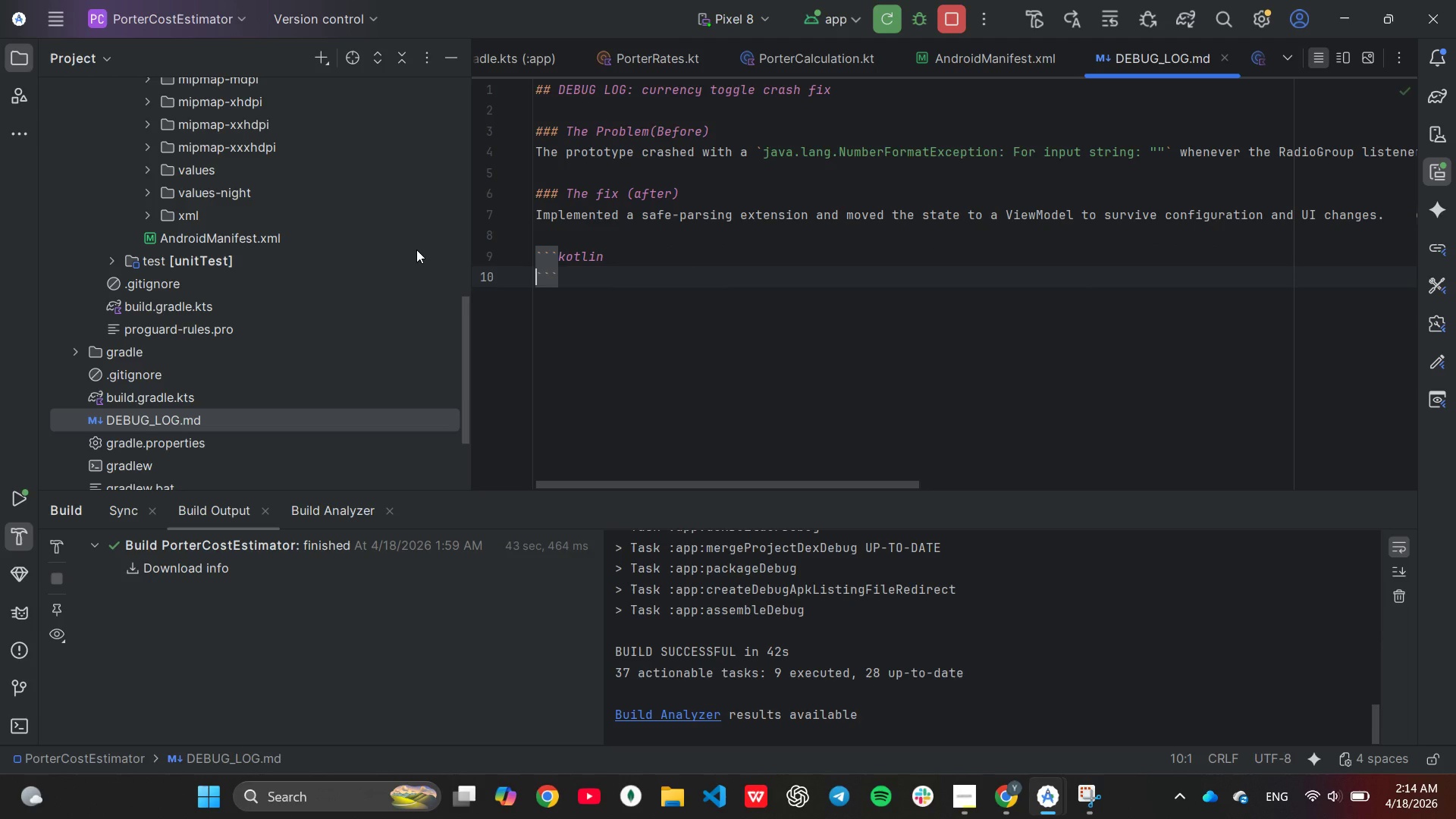 
key(Enter)
 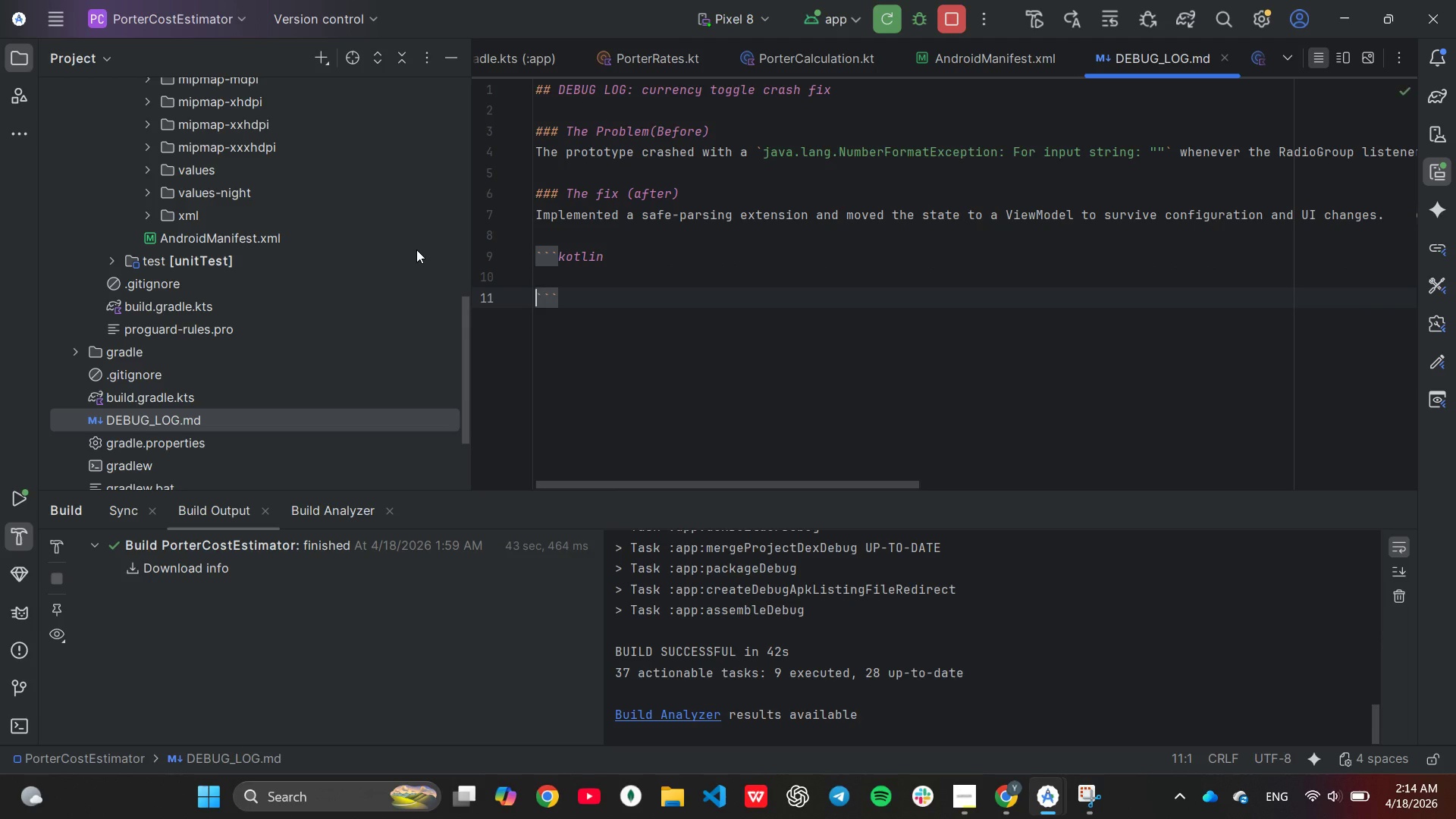 
key(ArrowUp)
 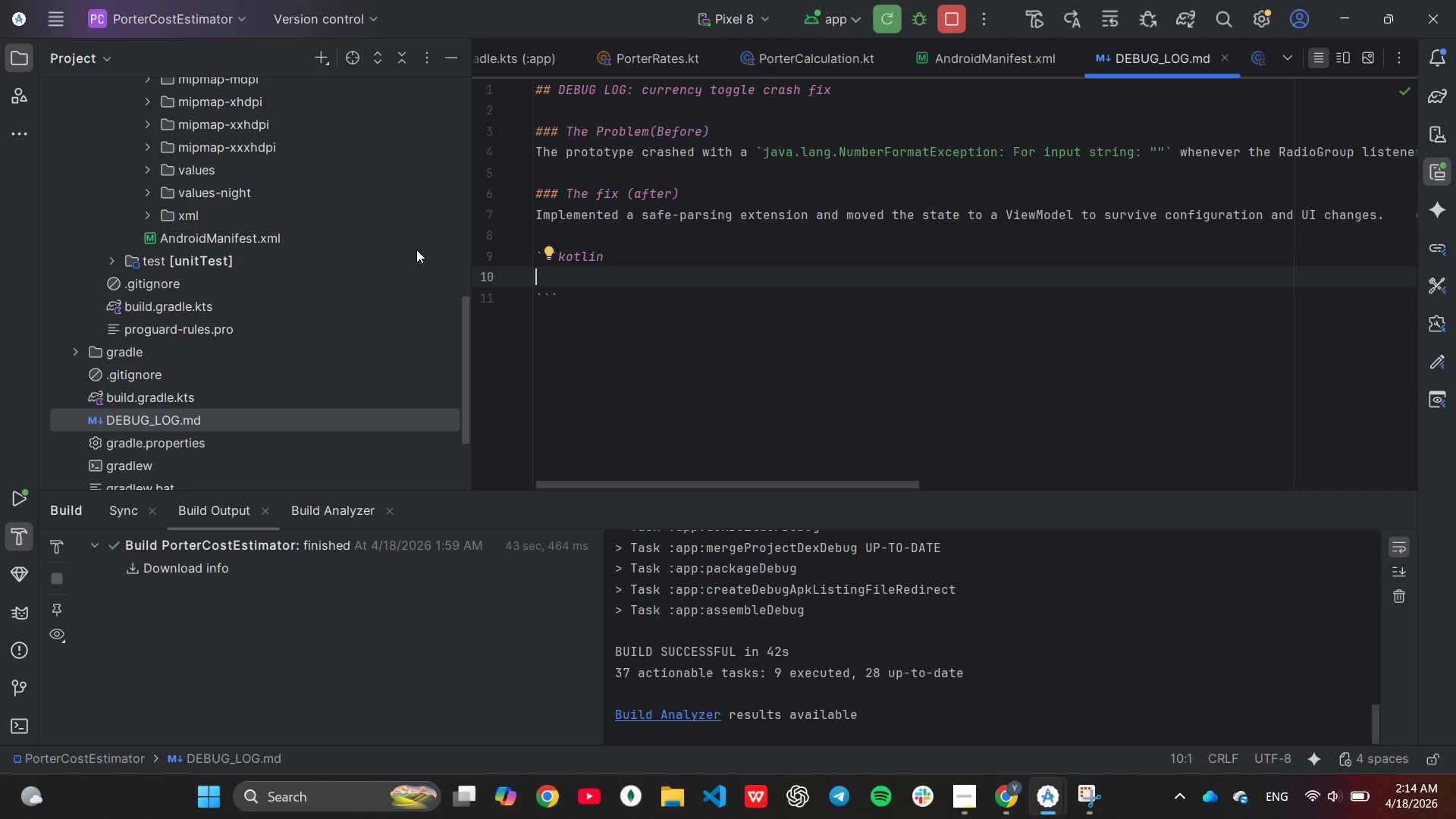 
type(// utils/Extensions.kt)
 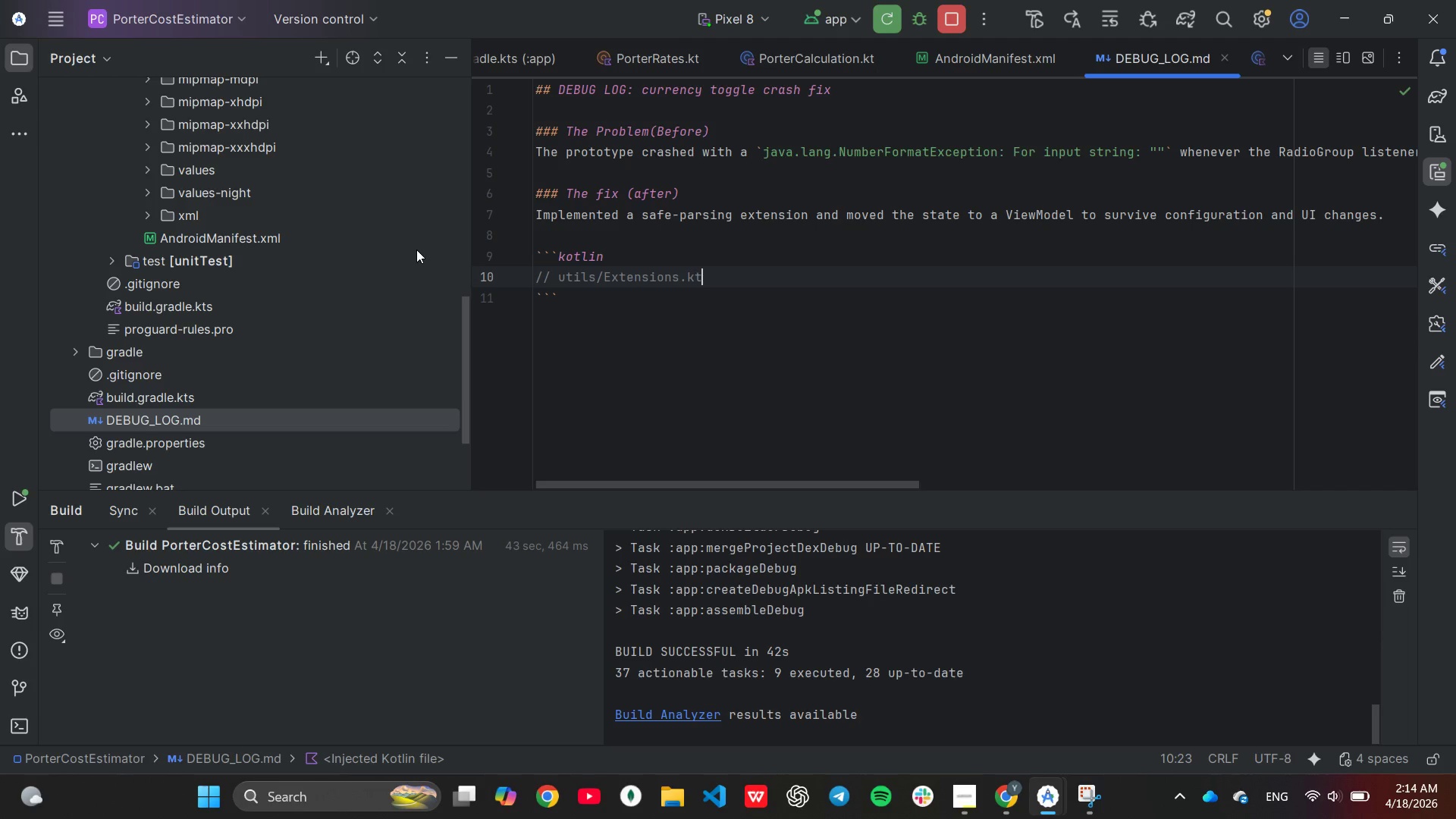 
key(Enter)
 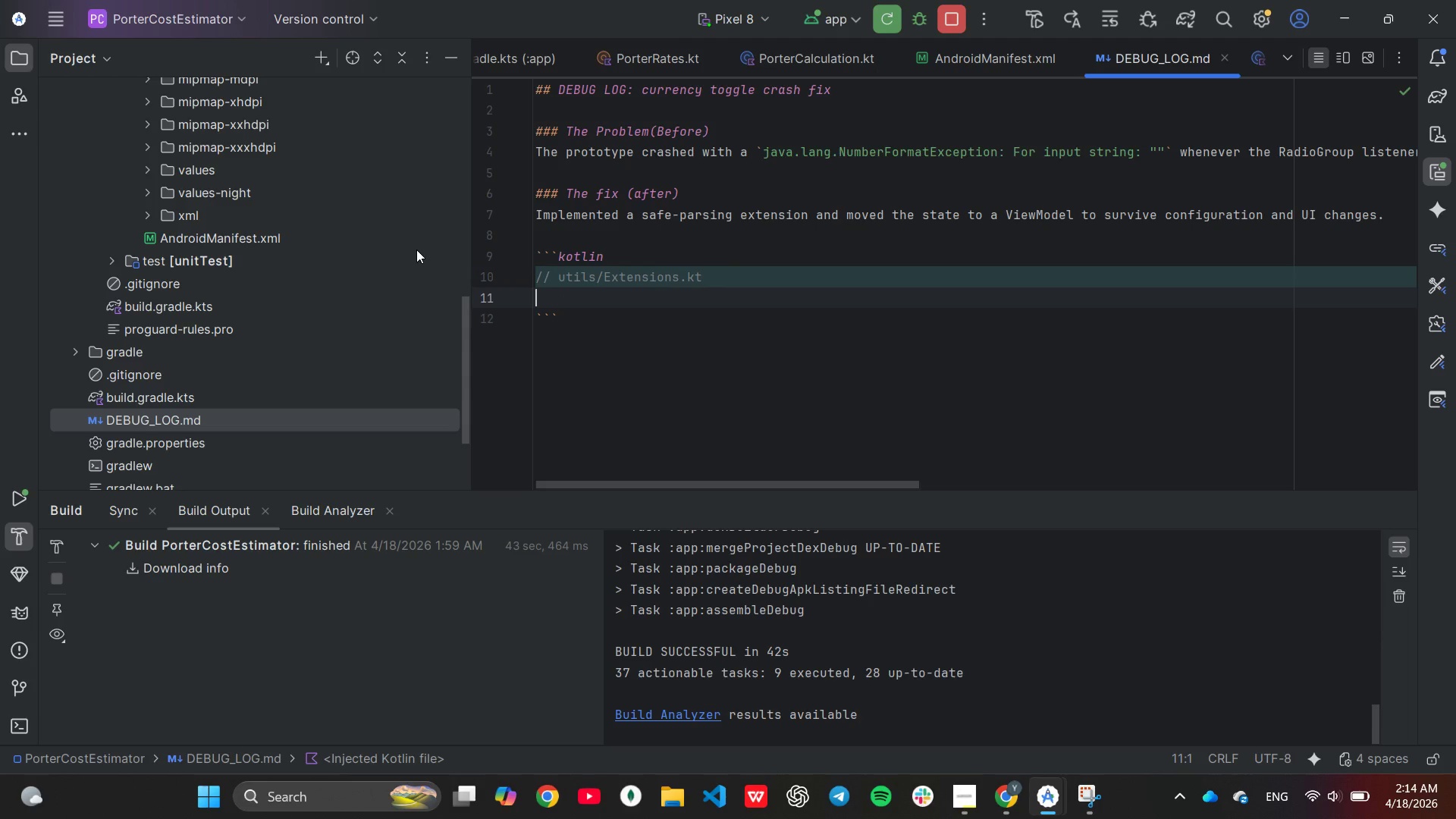 
type(fun Strin)
key(Tab)
 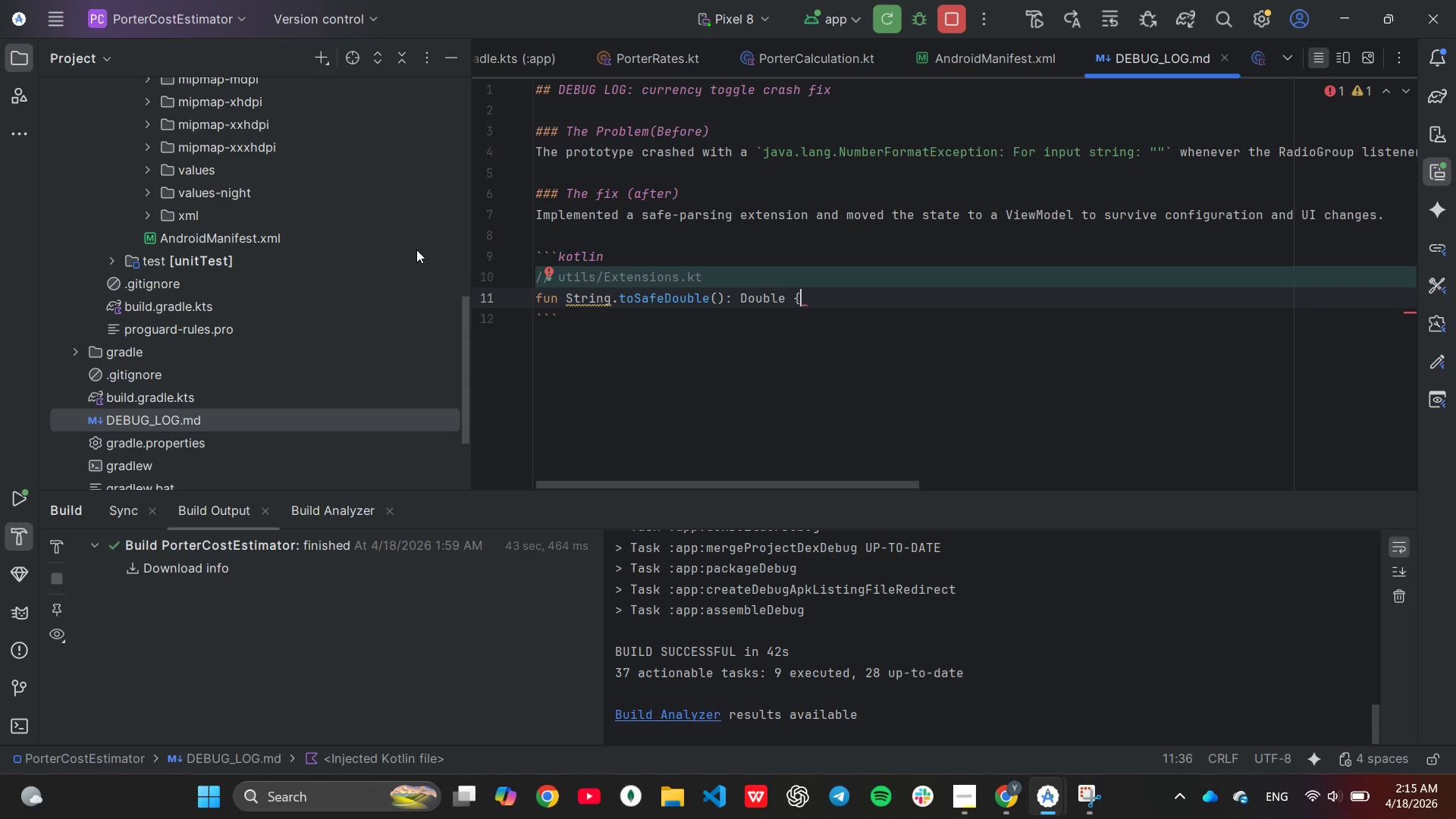 
key(Enter)
 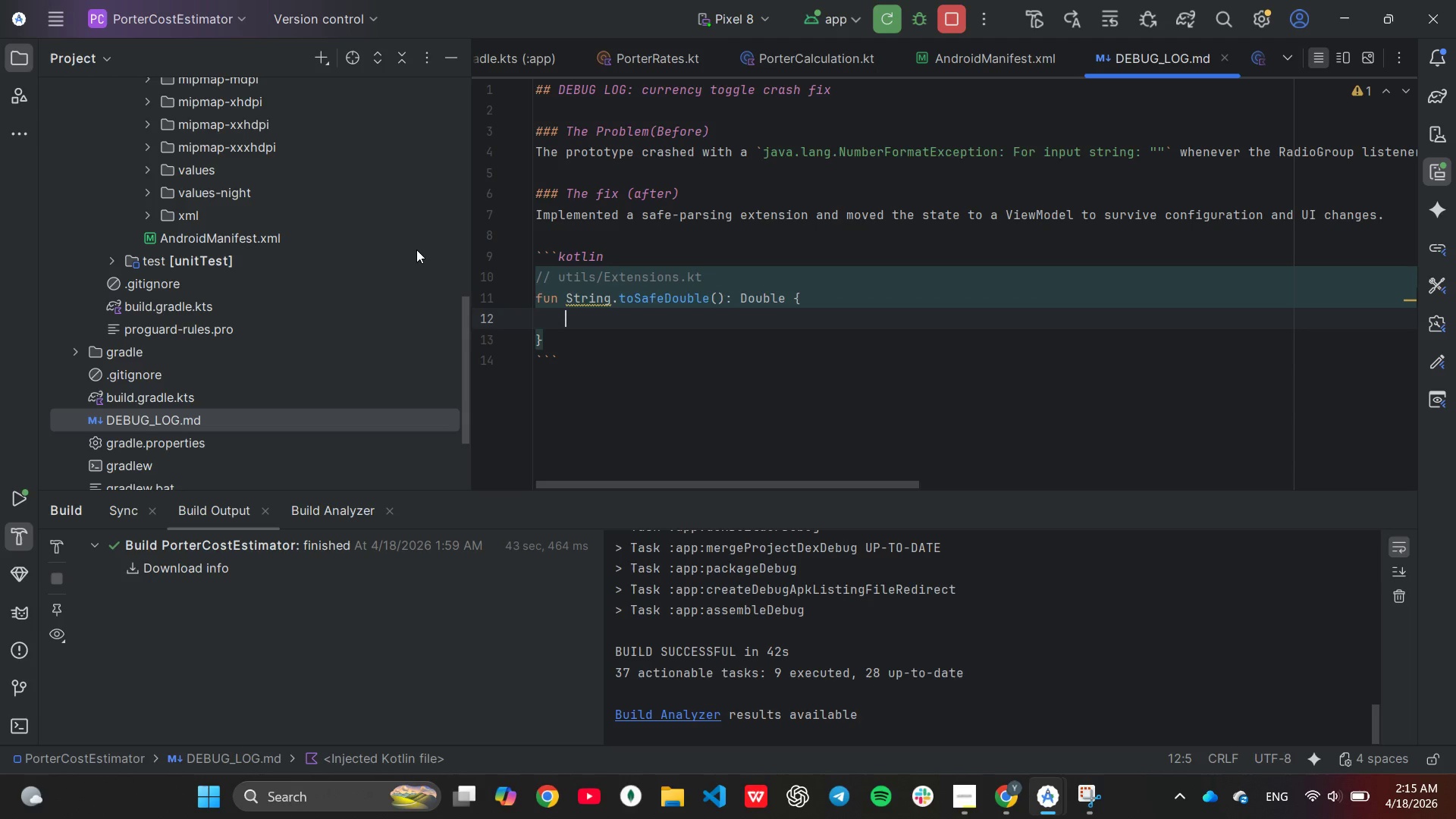 
type(retu)
 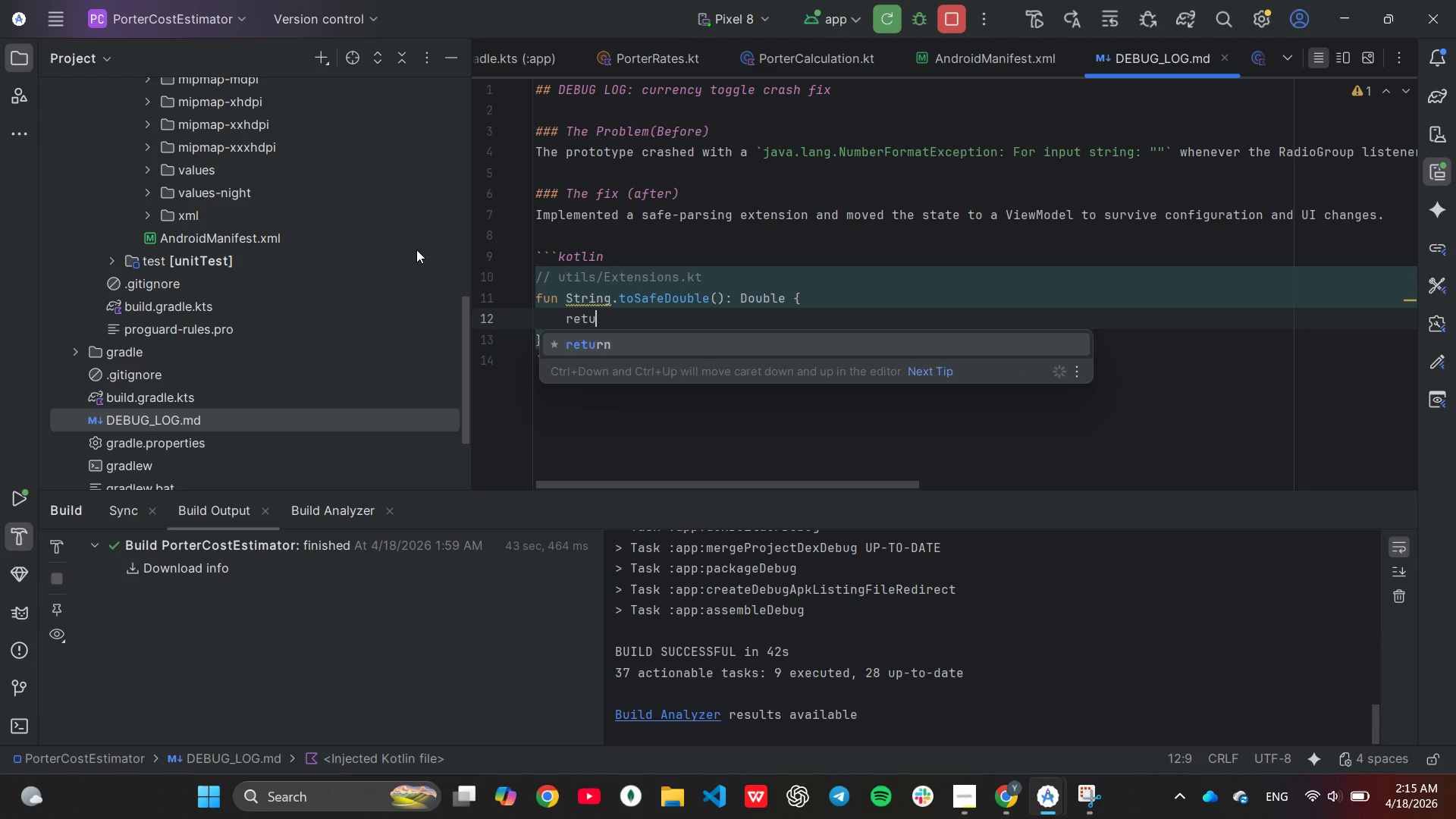 
key(Enter)
 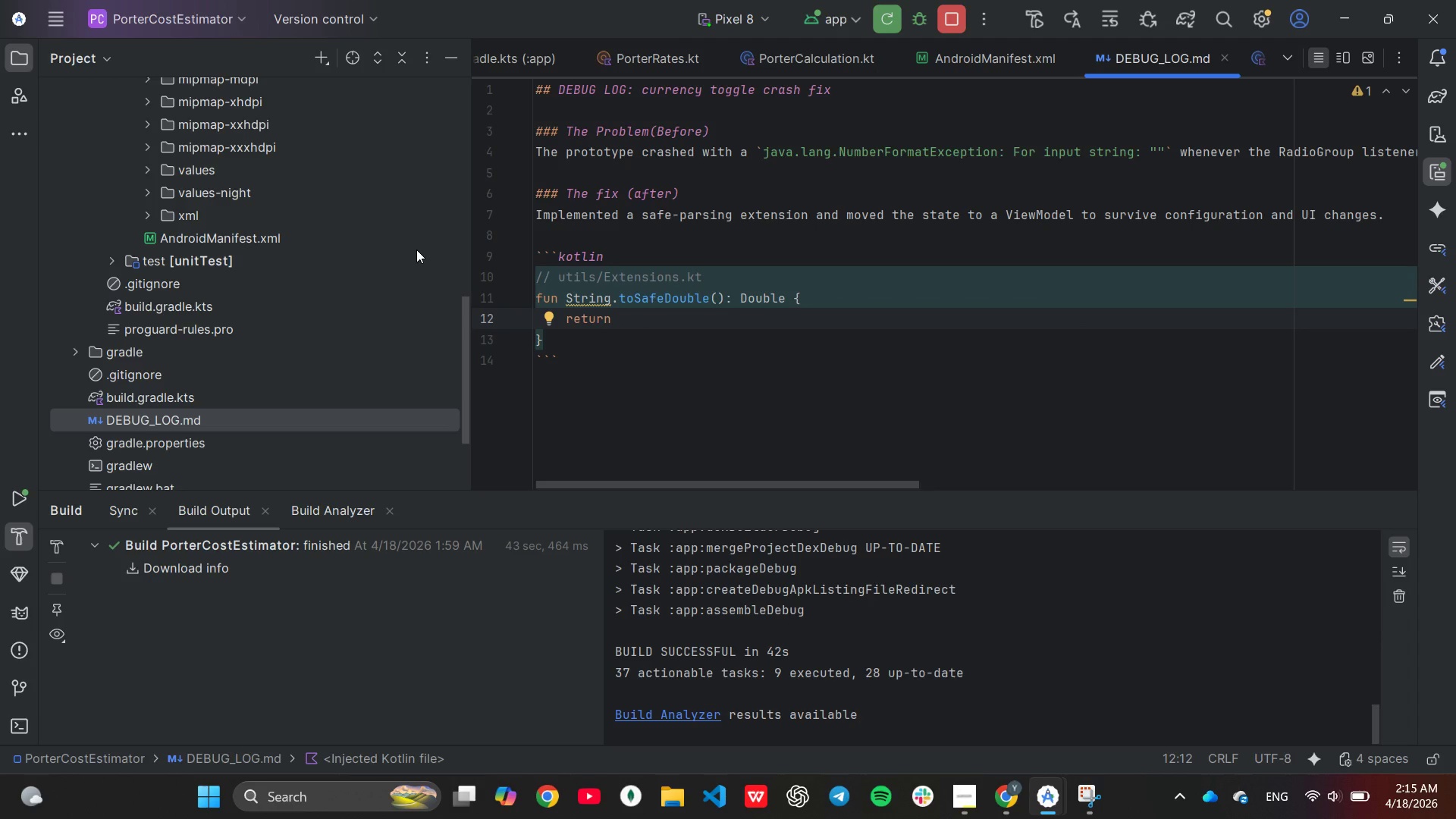 
type(this/)
key(Backspace)
type(.t)
 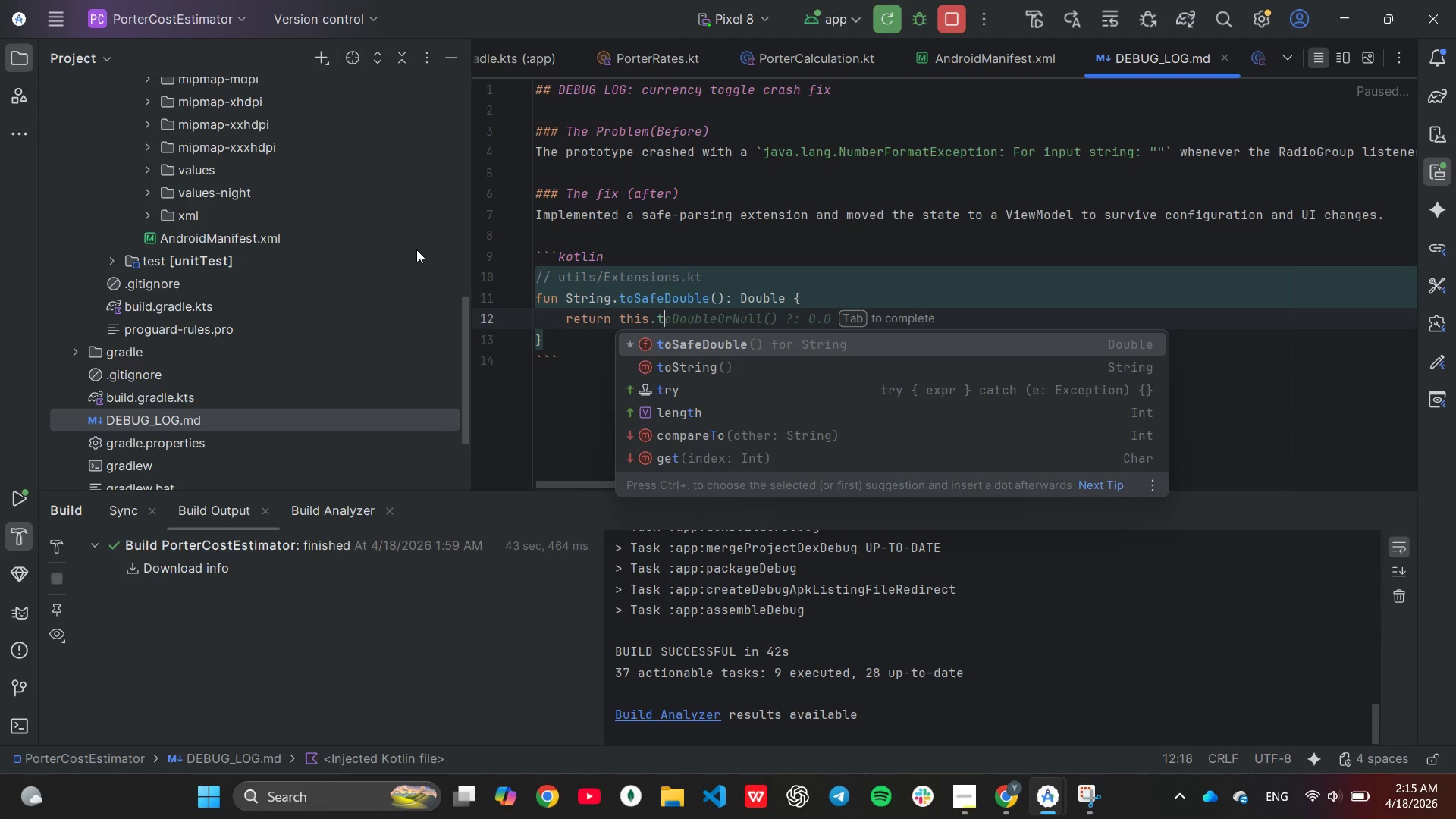 
key(Tab)
 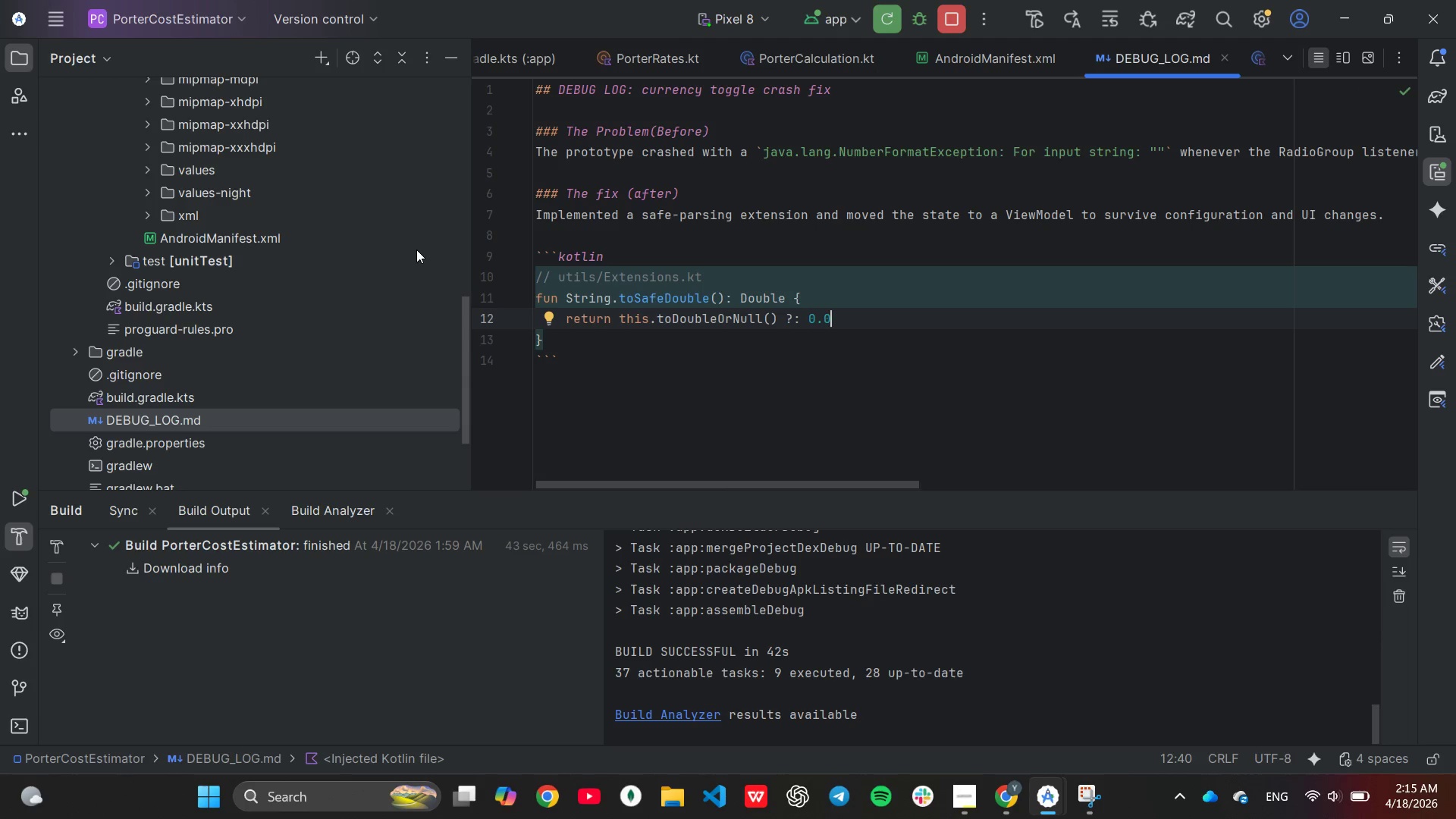 
key(ArrowDown)
 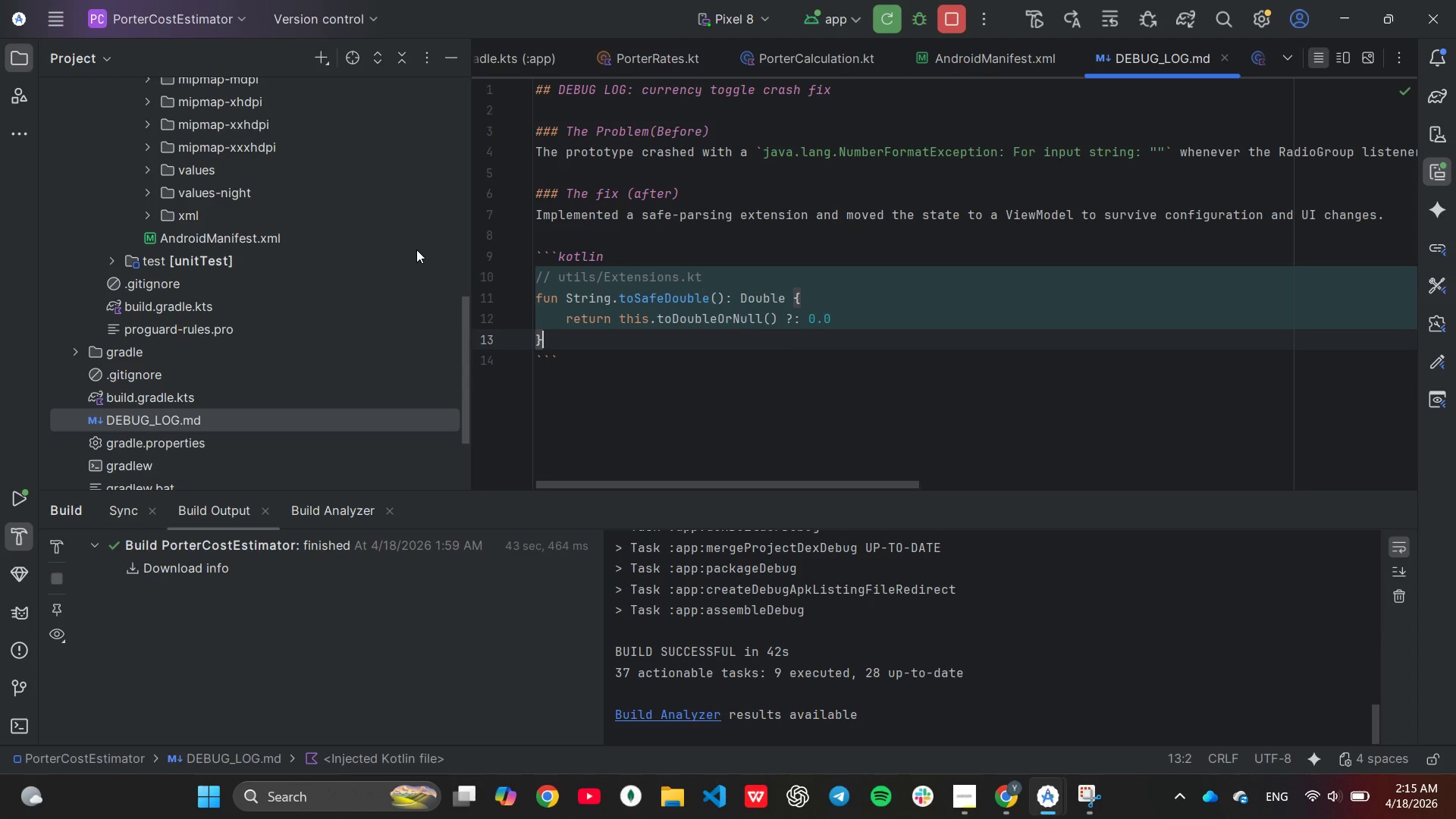 
key(Enter)
 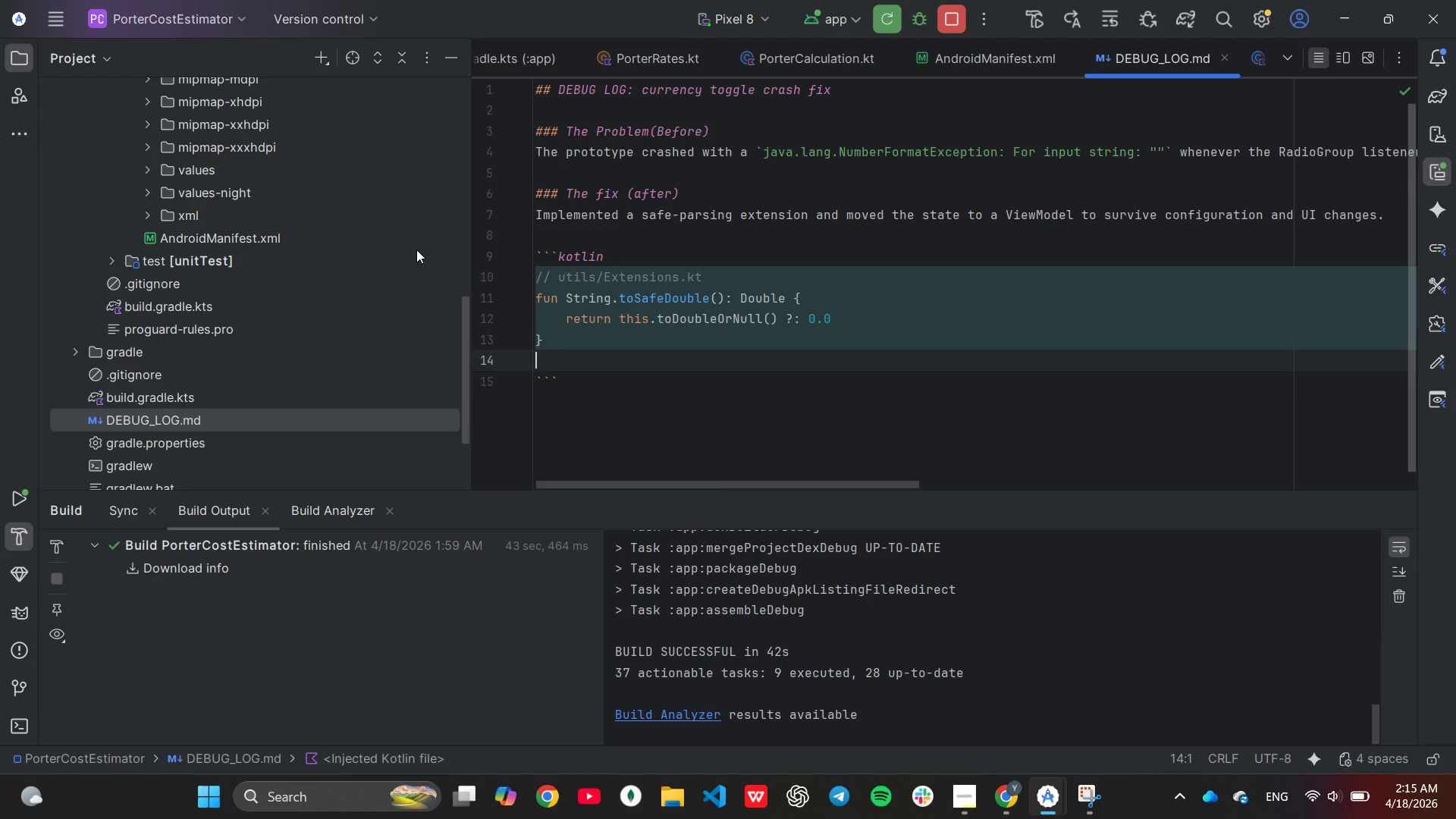 
key(Enter)
 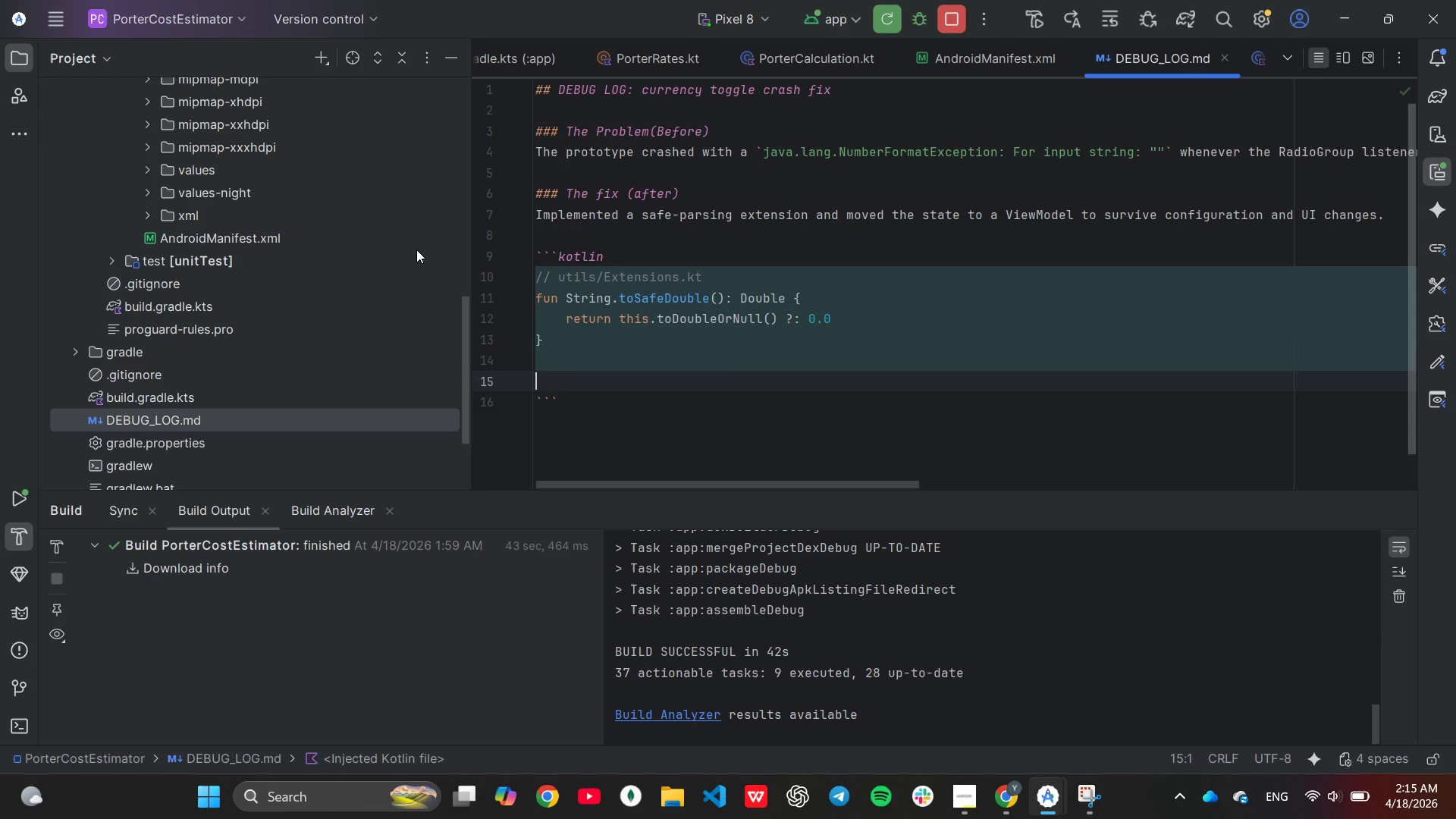 
type(//ui/E)
key(Backspace)
type(Mia)
key(Backspace)
key(Backspace)
type(ainViewModel.kt)
 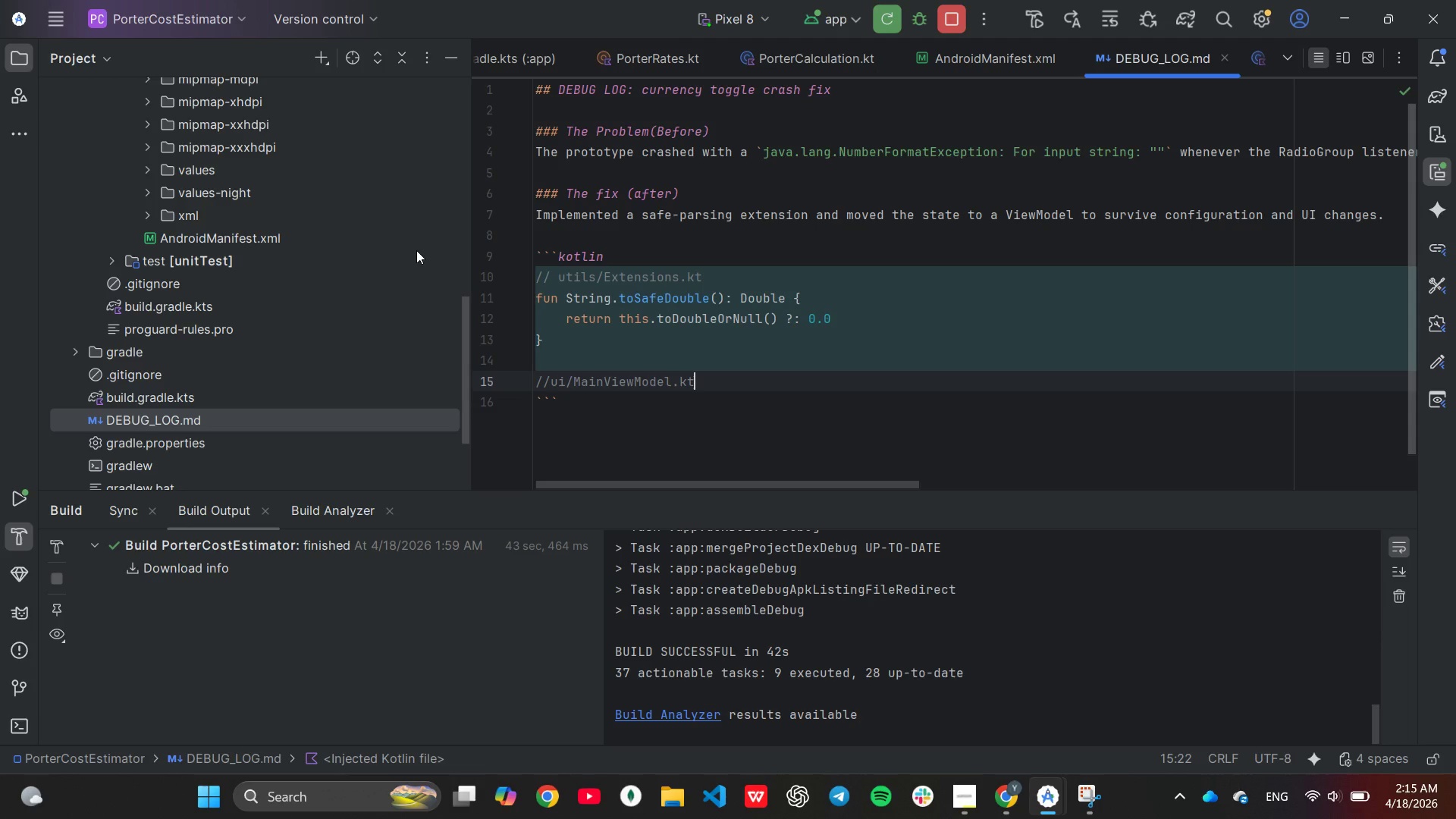 
key(Enter)
 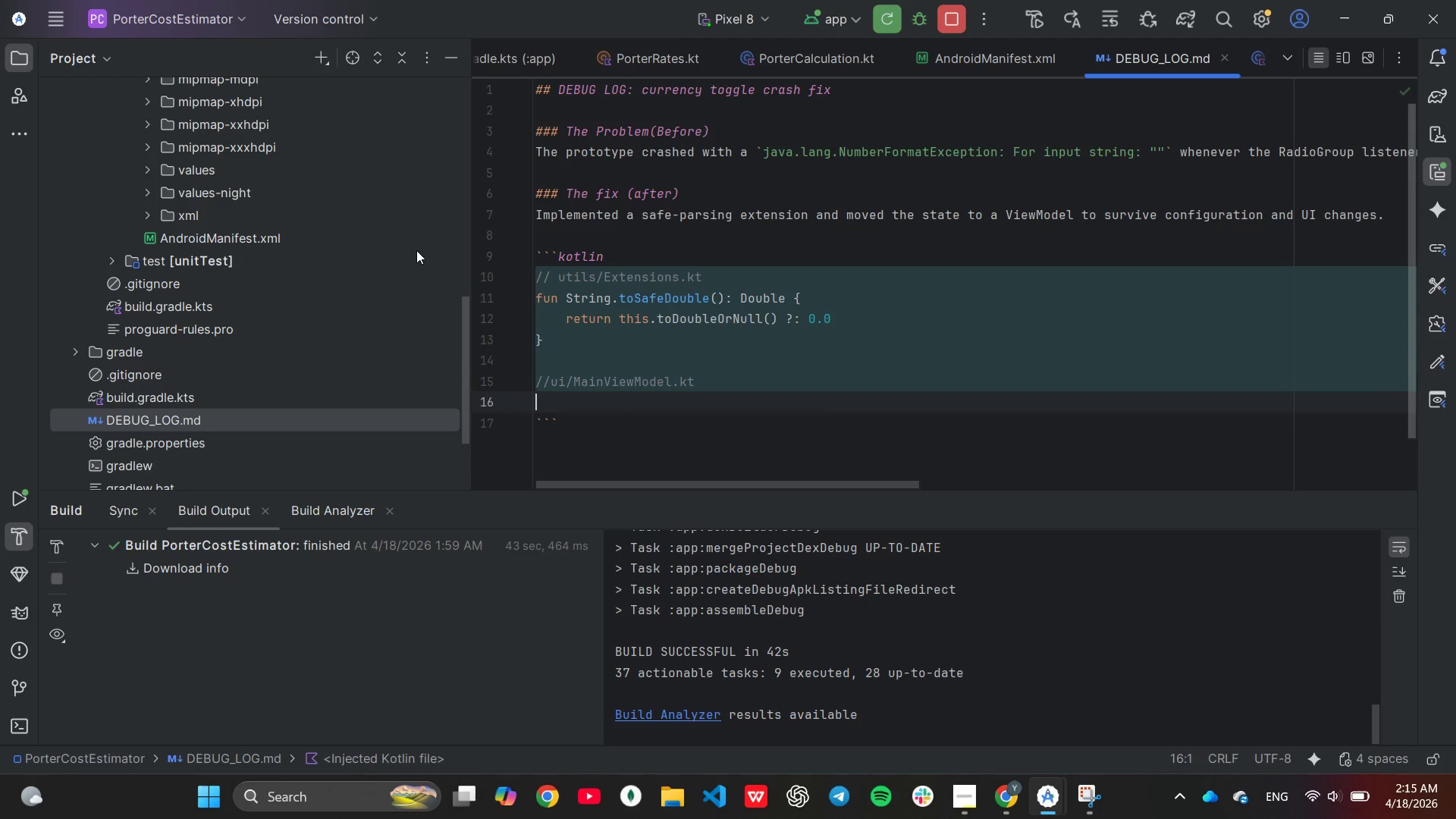 
type(fun onWeightModel.kt)
 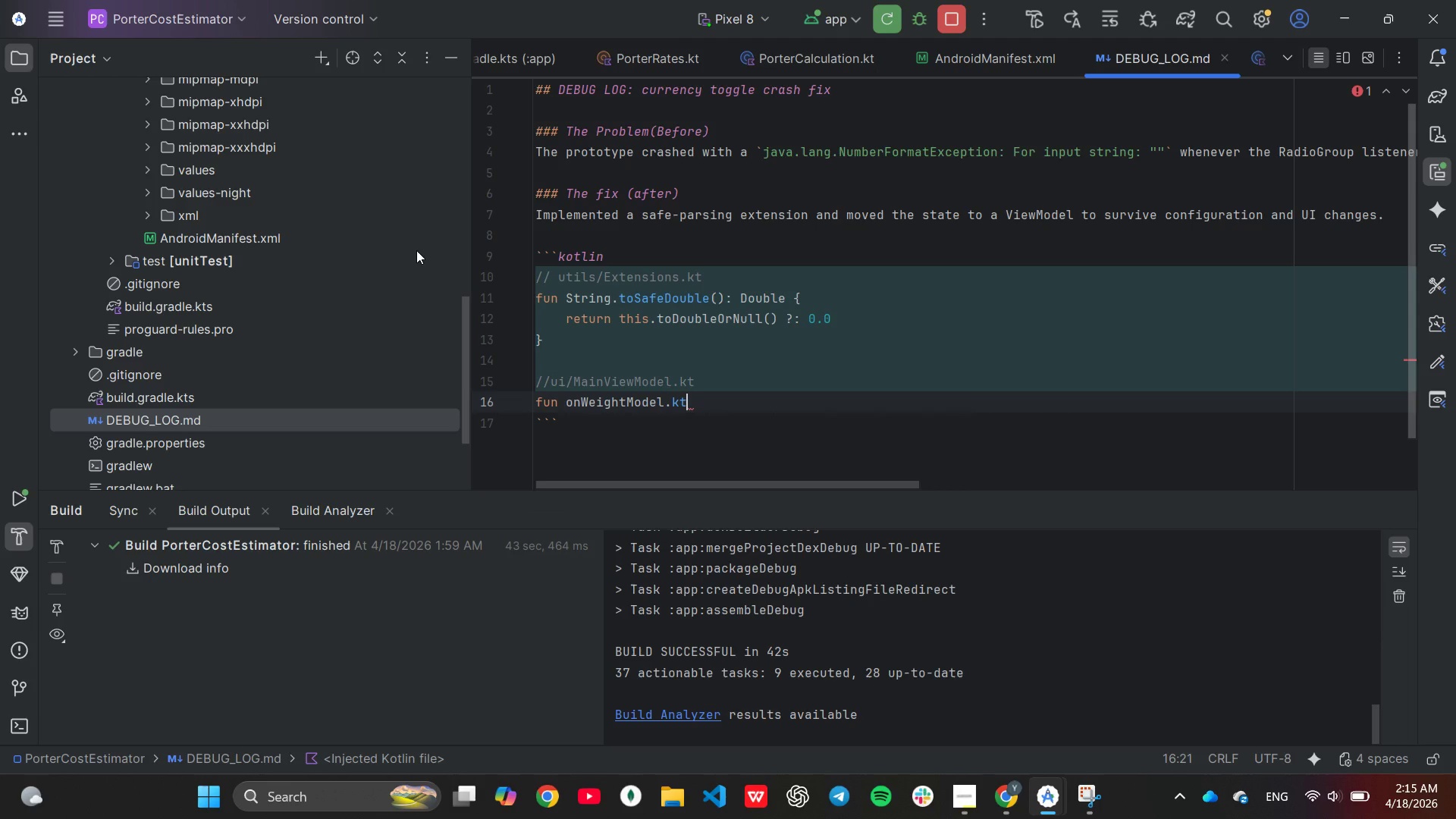 
hold_key(key=Backspace, duration=0.75)
 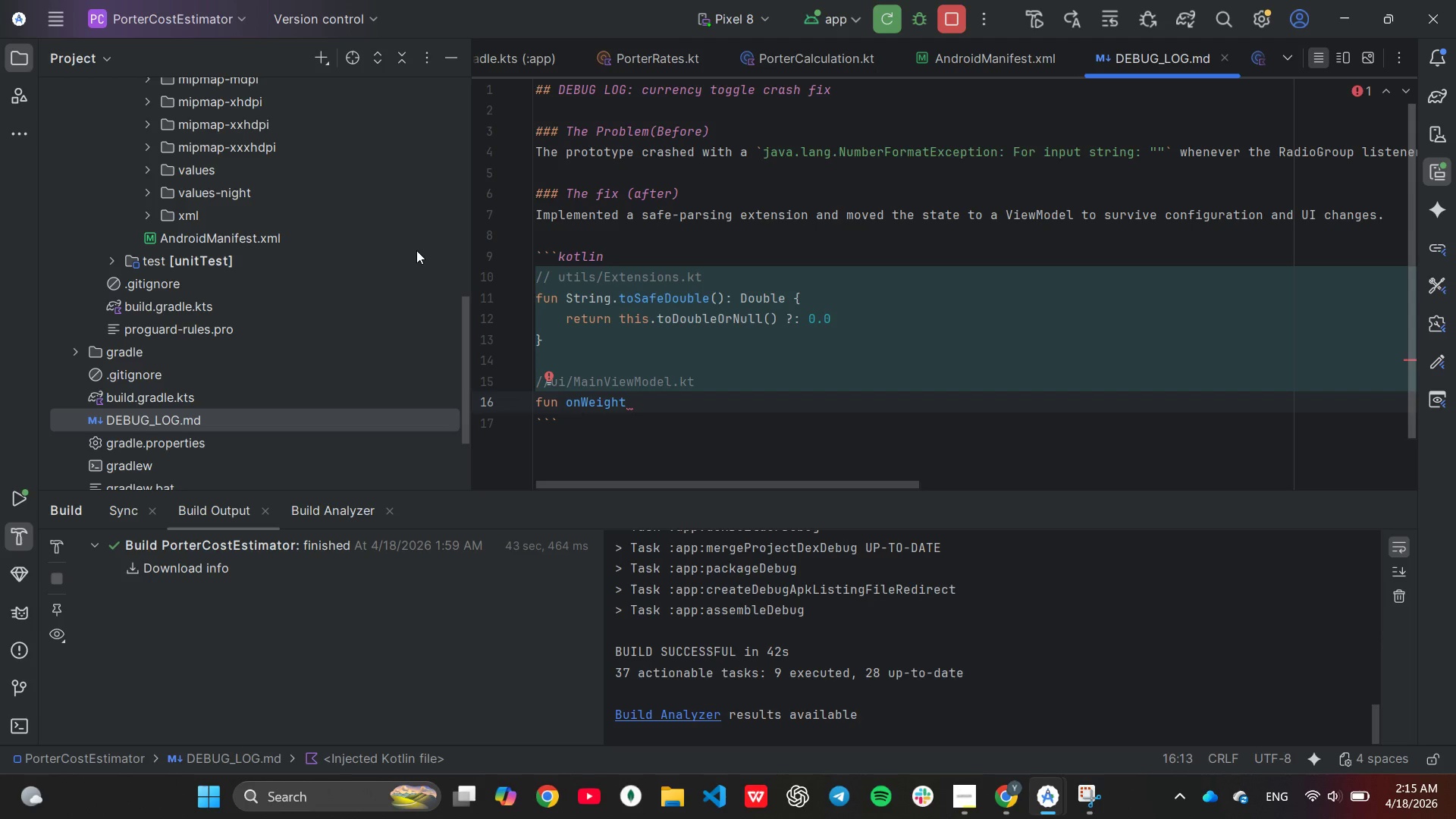 
key(Backspace)
key(Backspace)
type(htChanged(input:)
key(Tab)
 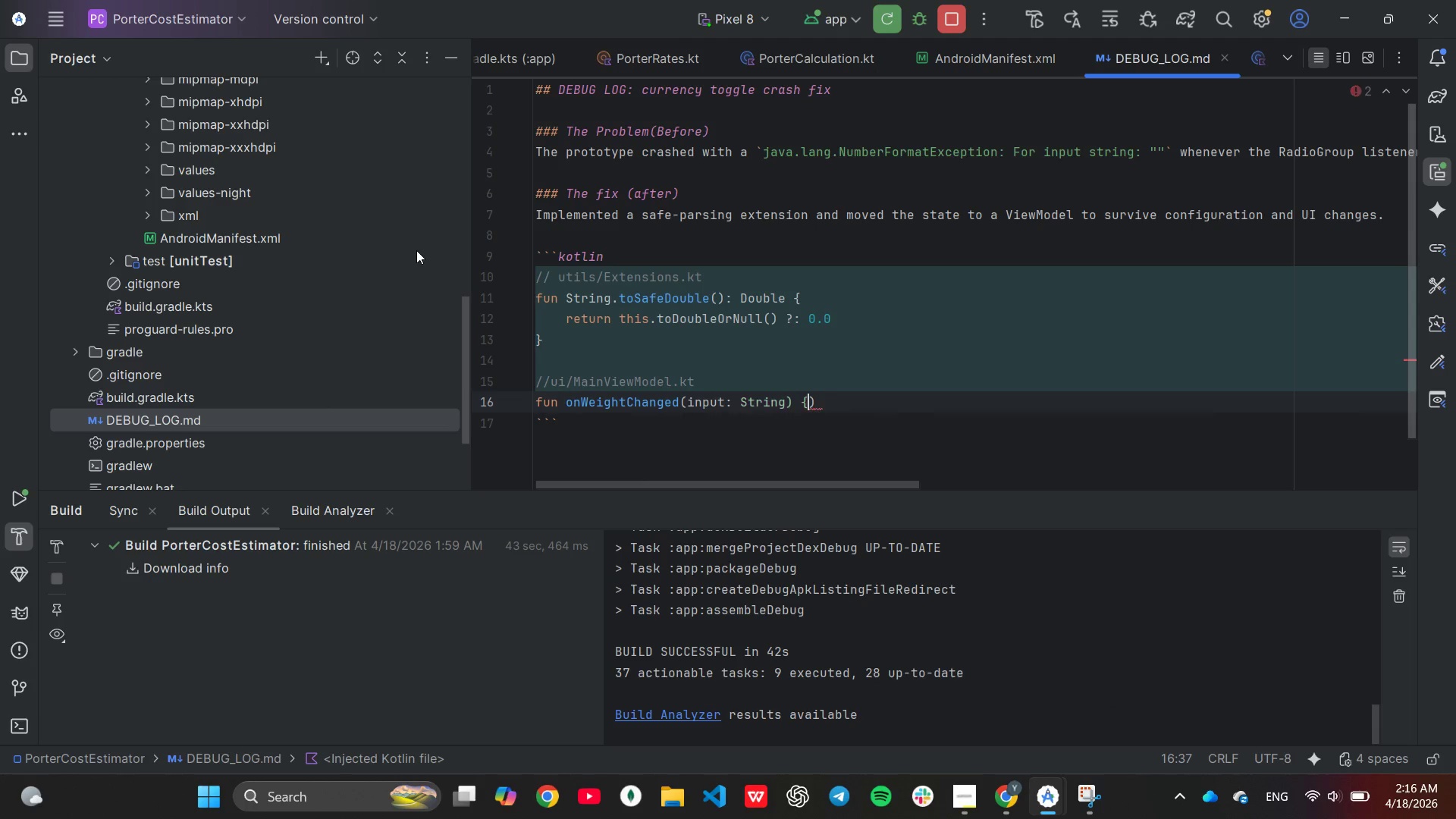 
key(Enter)
 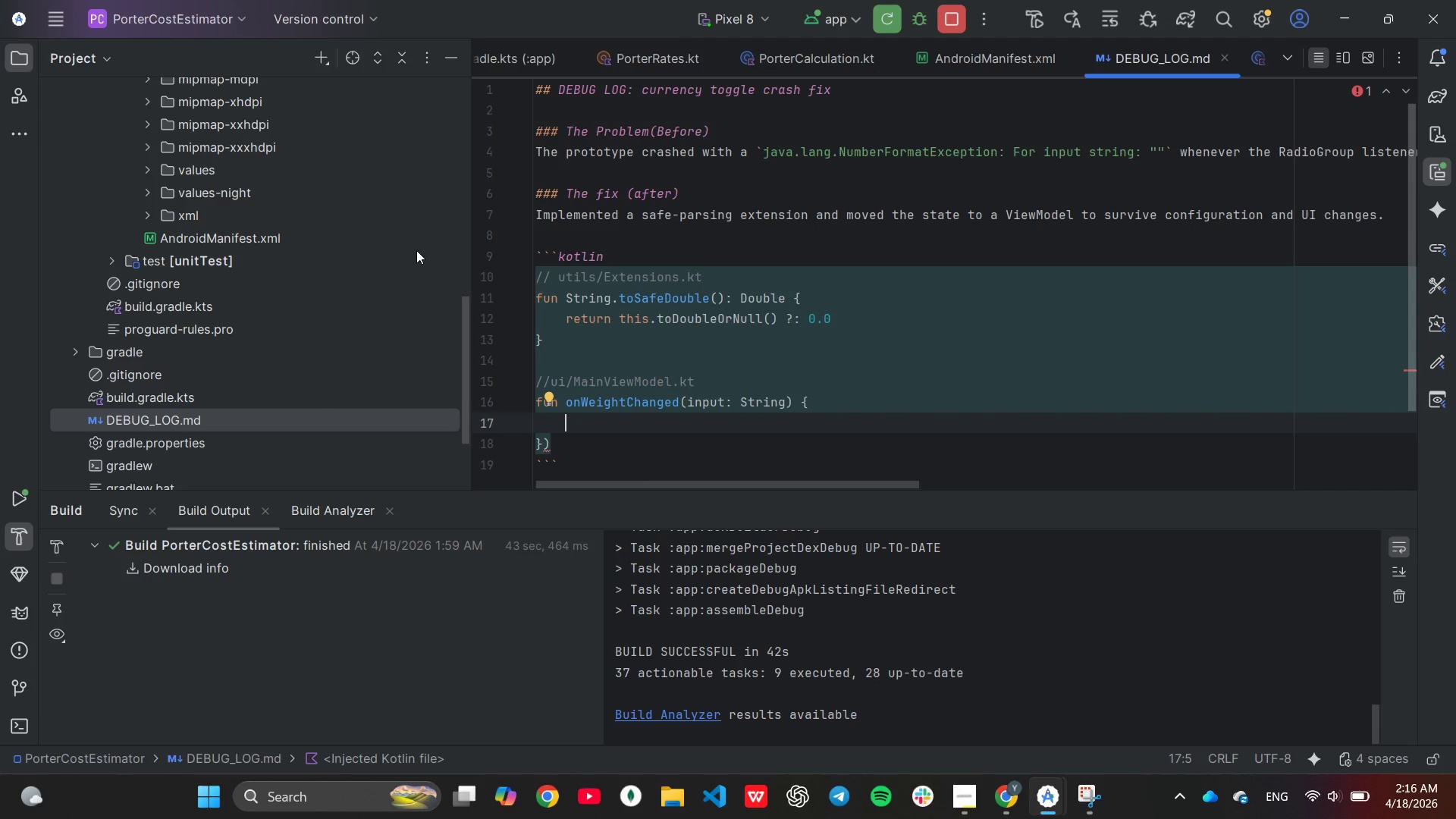 
type(_weight.val)
key(Tab)
 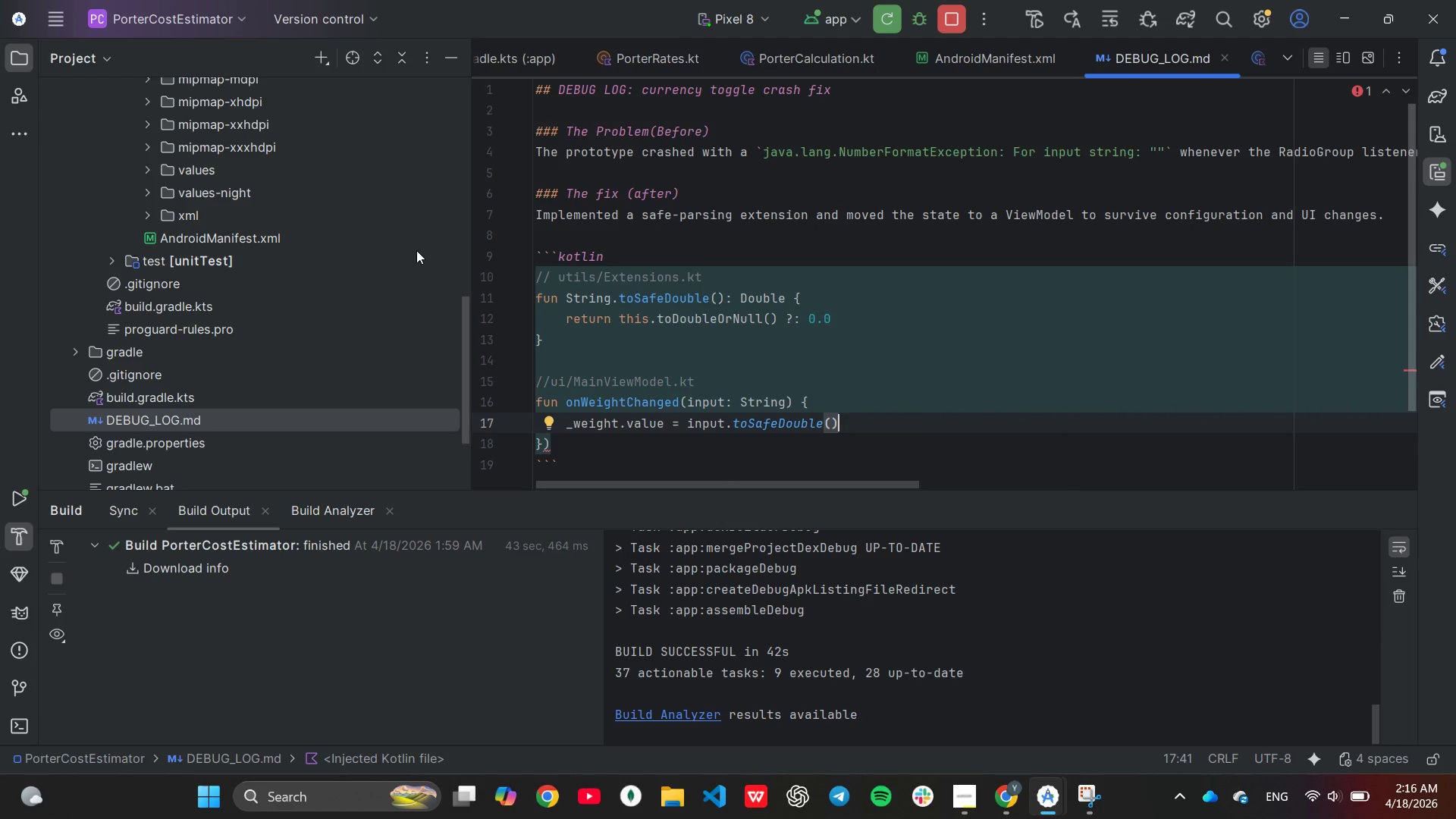 
key(ArrowRight)
 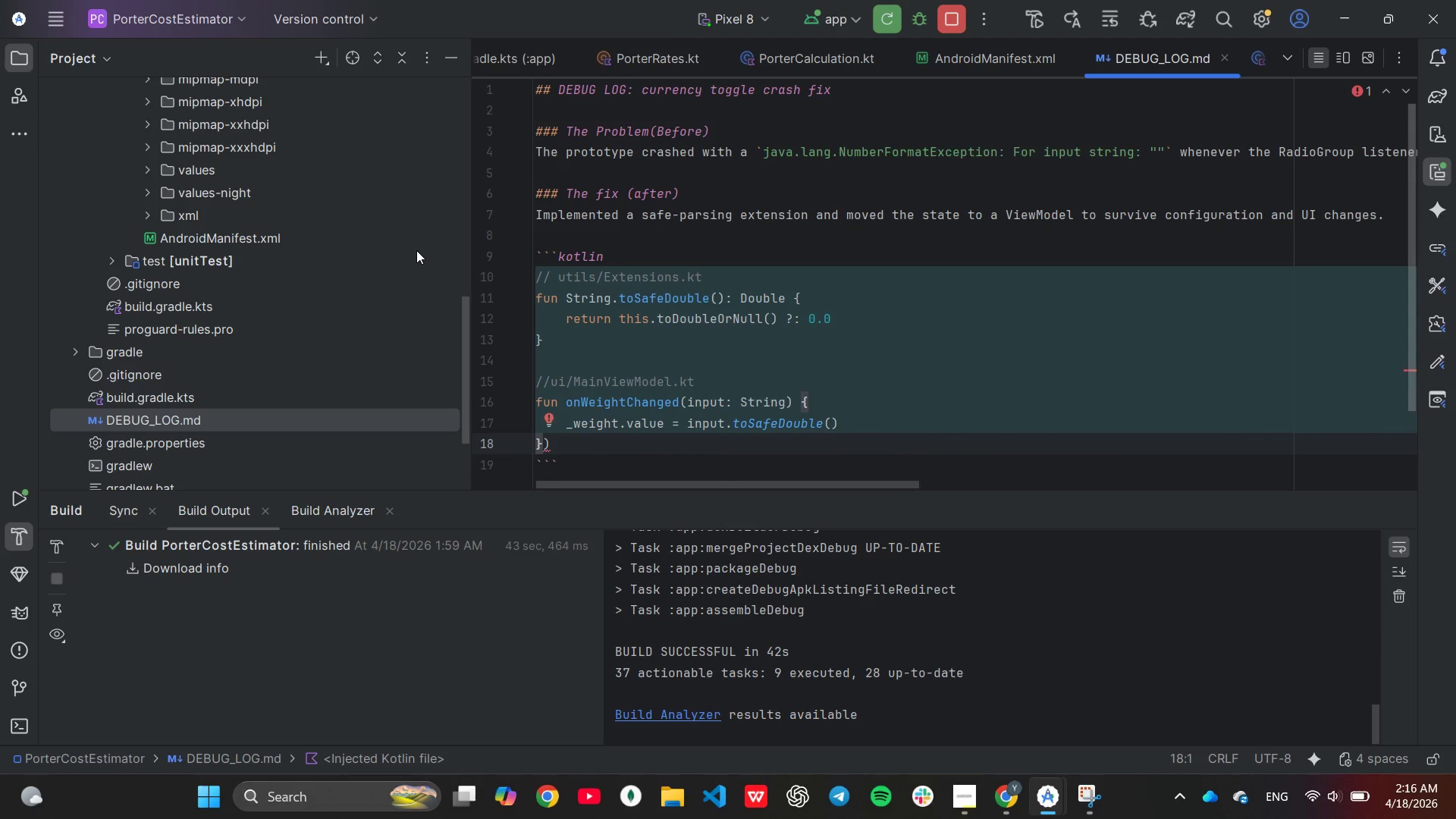 
key(ArrowLeft)
 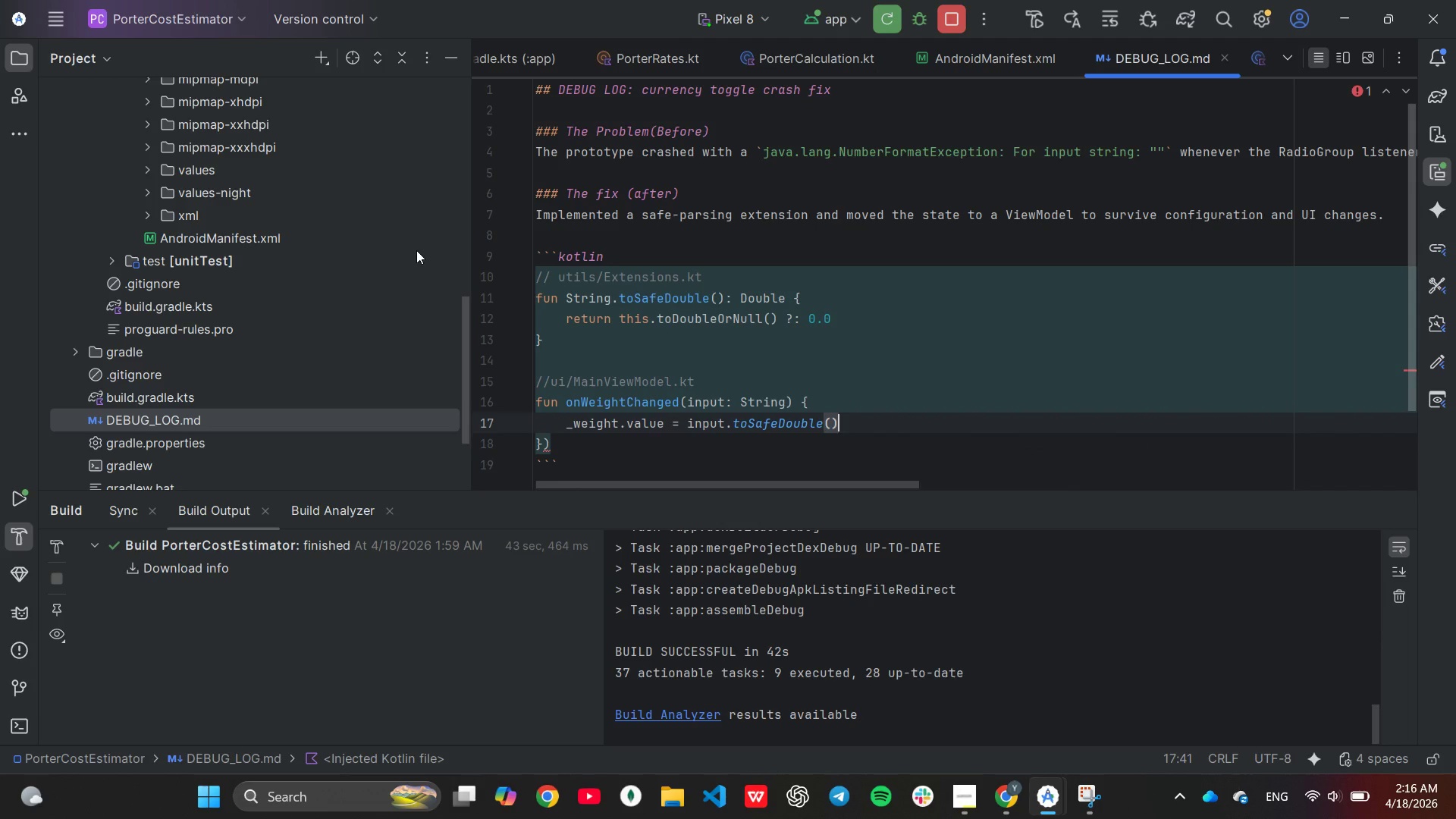 
type( //prevents crash on empty/invalid)
key(Tab)
 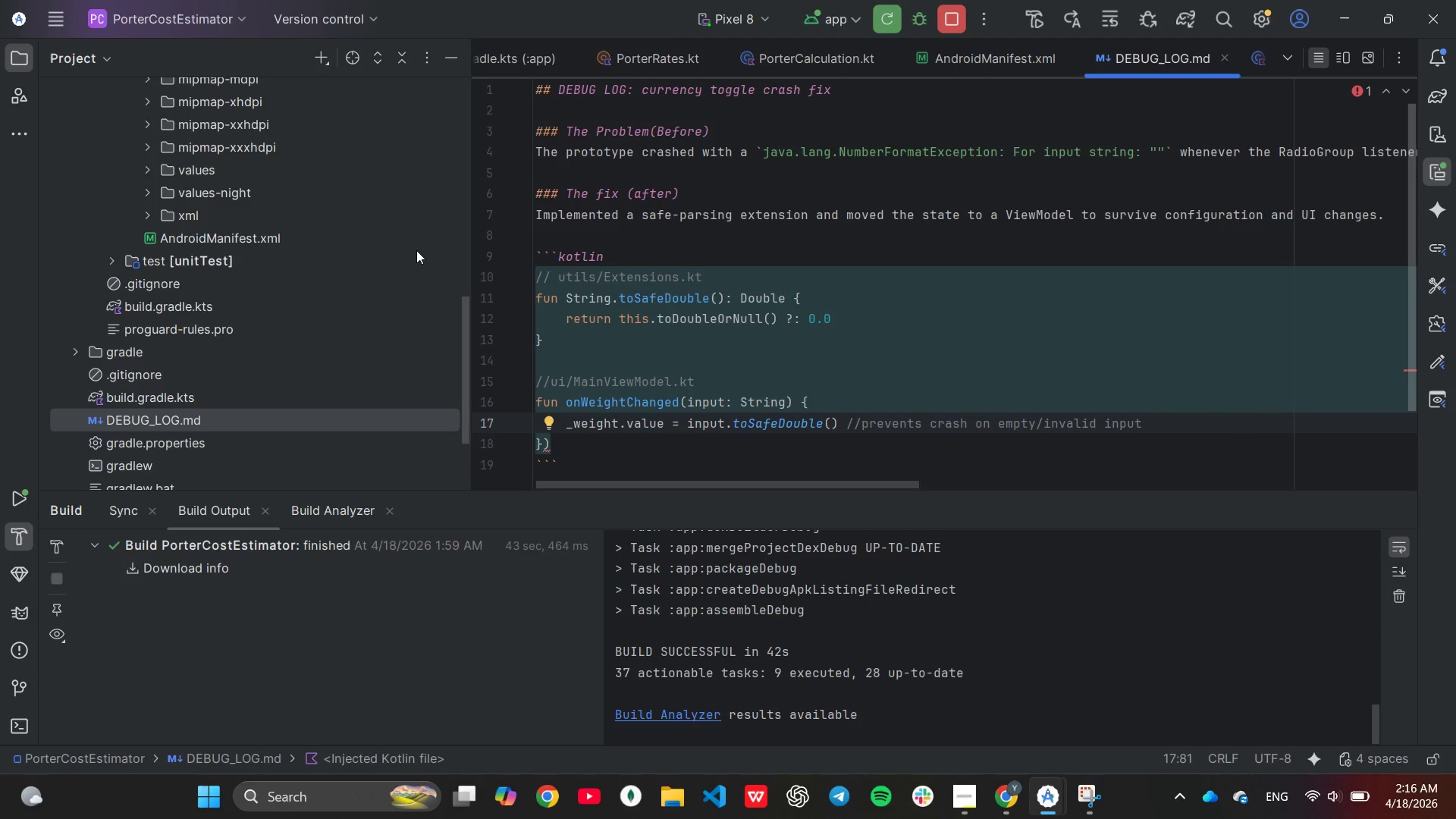 
key(ArrowDown)
 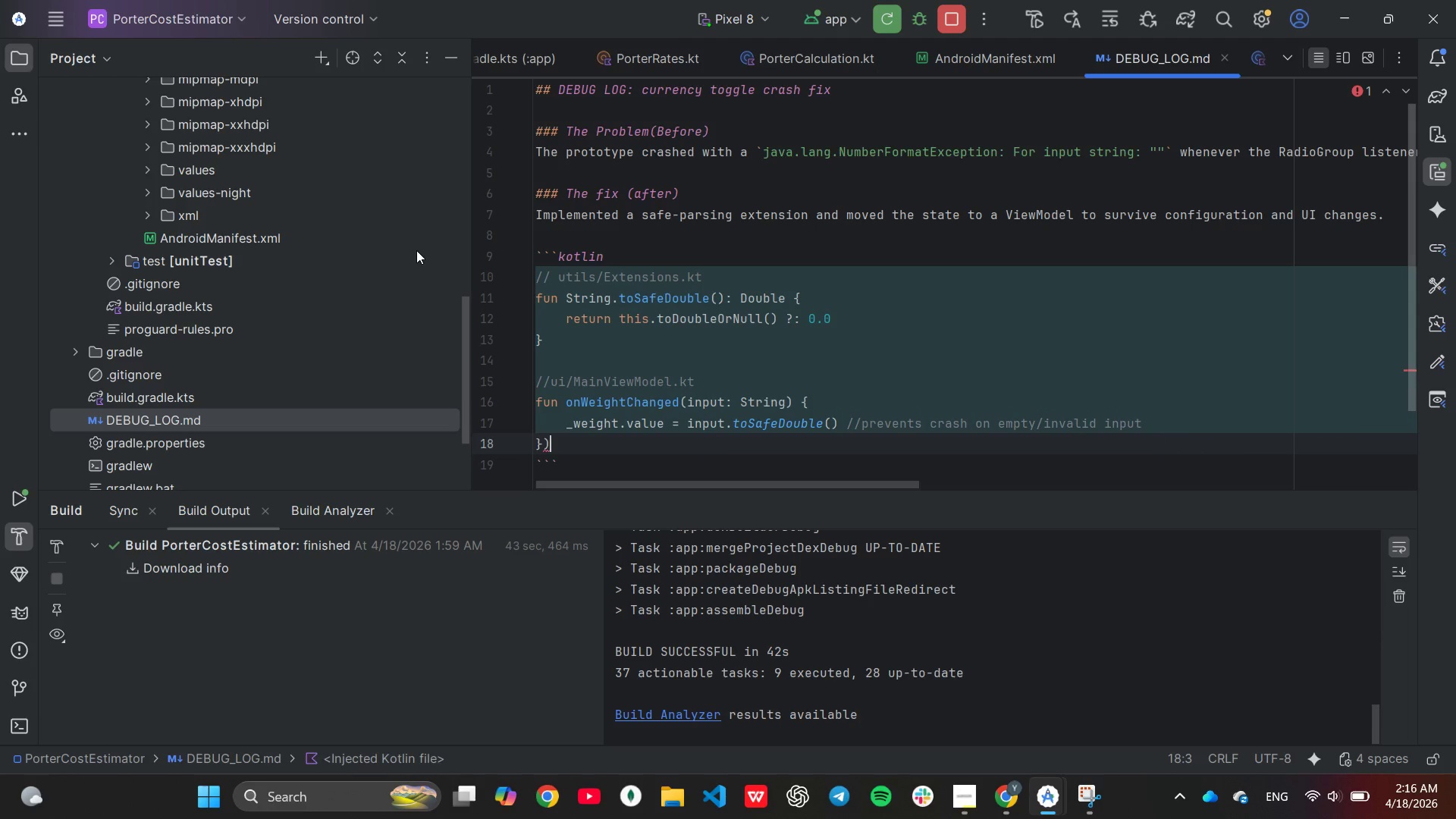 
key(Backspace)
 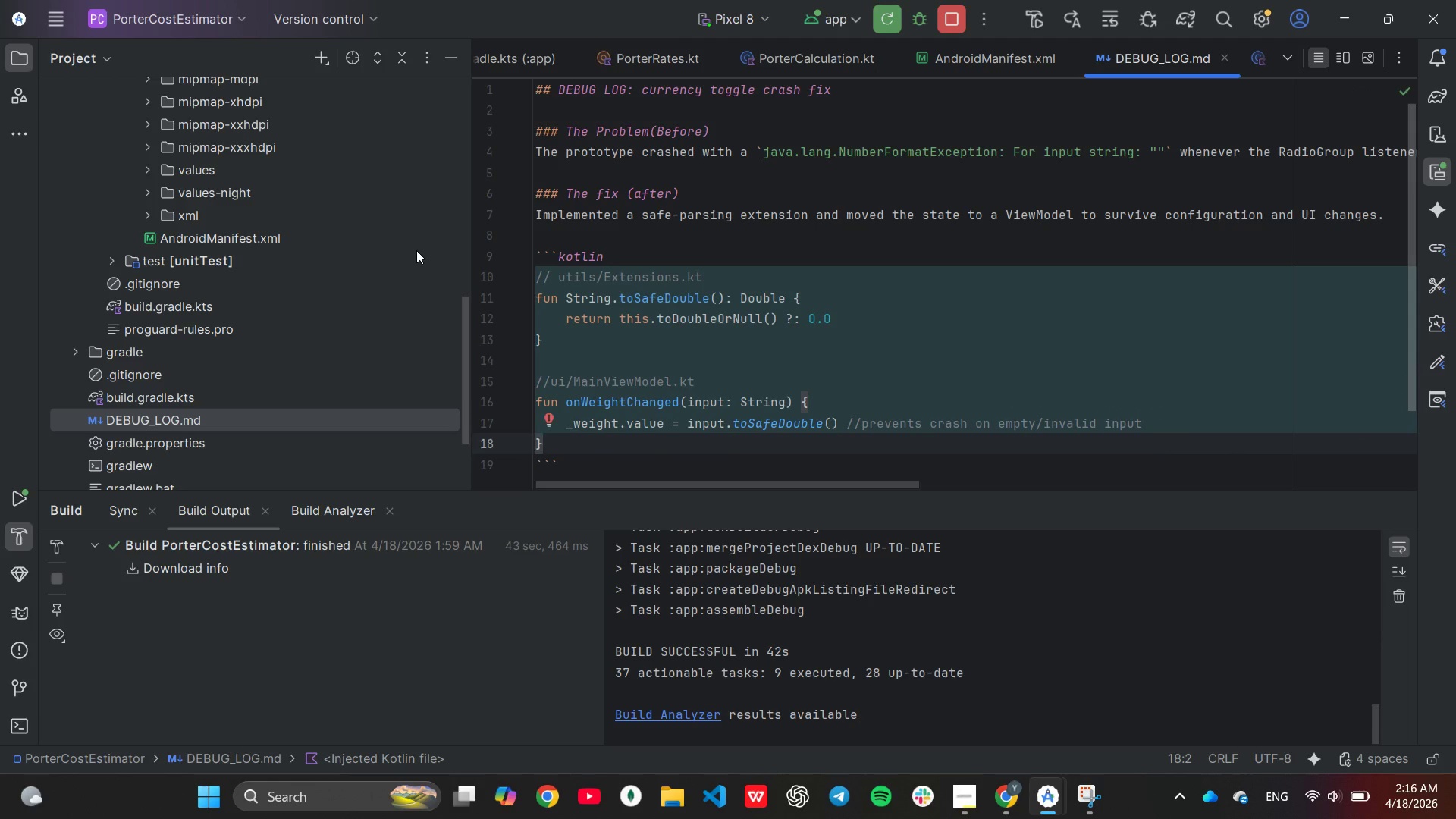 
key(ArrowDown)
 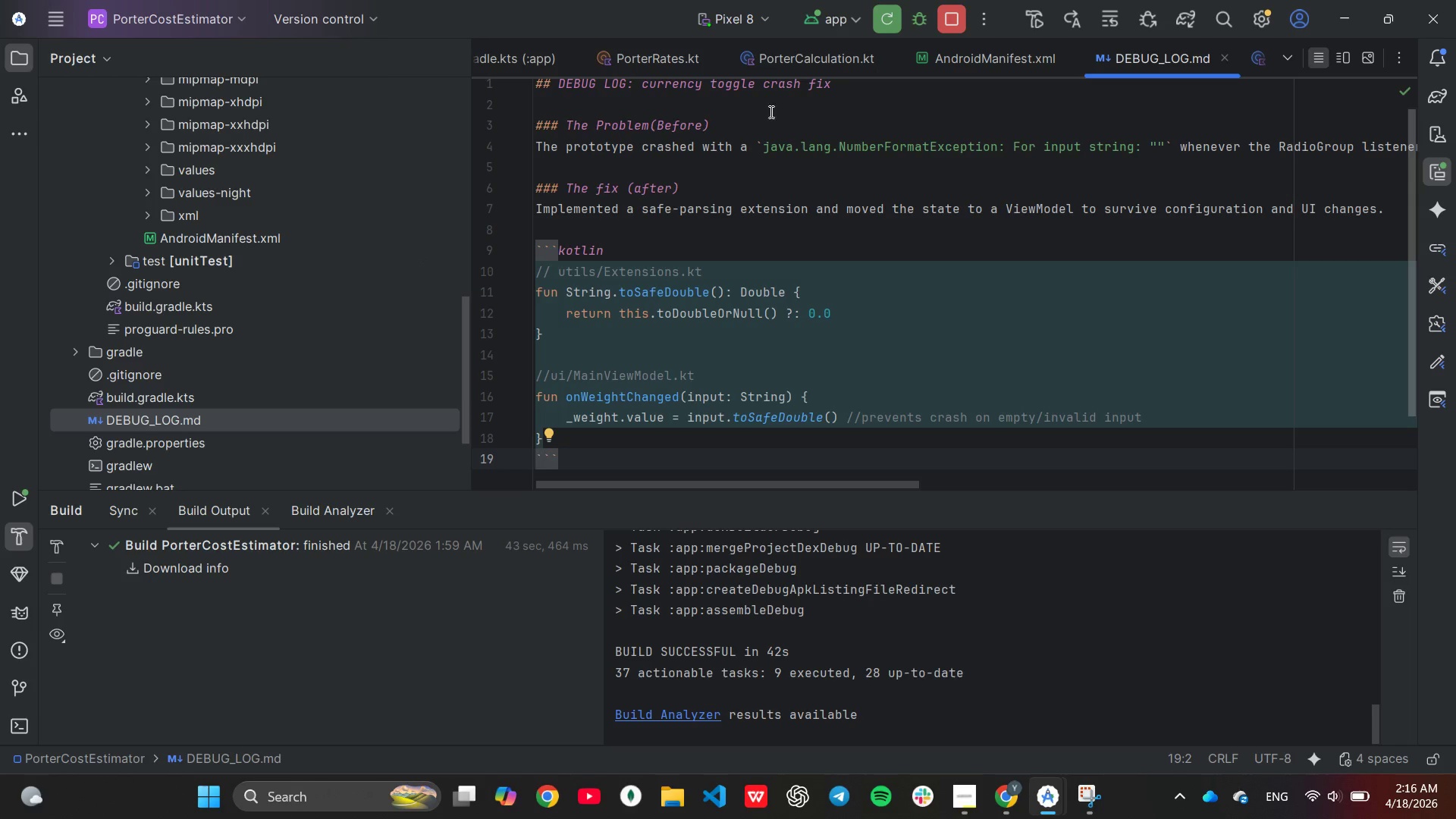 